 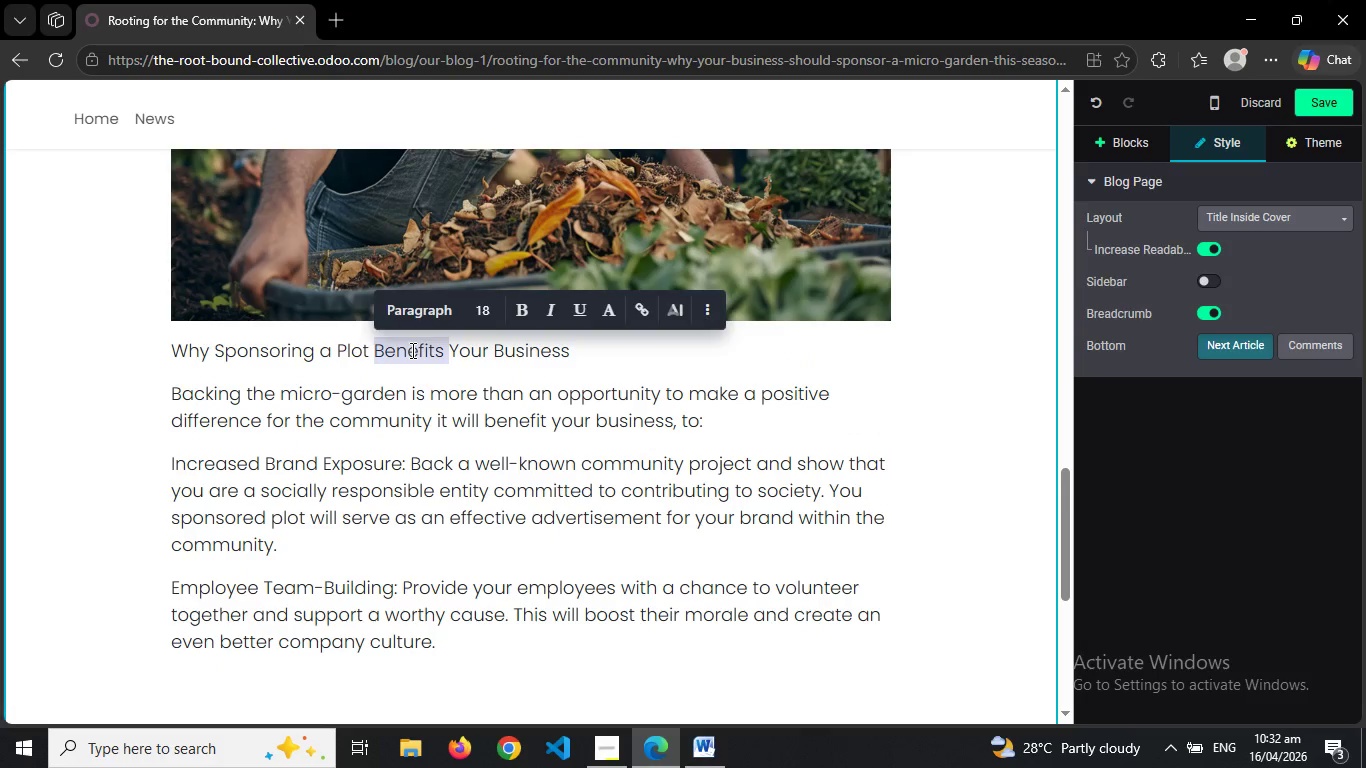 
triple_click([411, 350])
 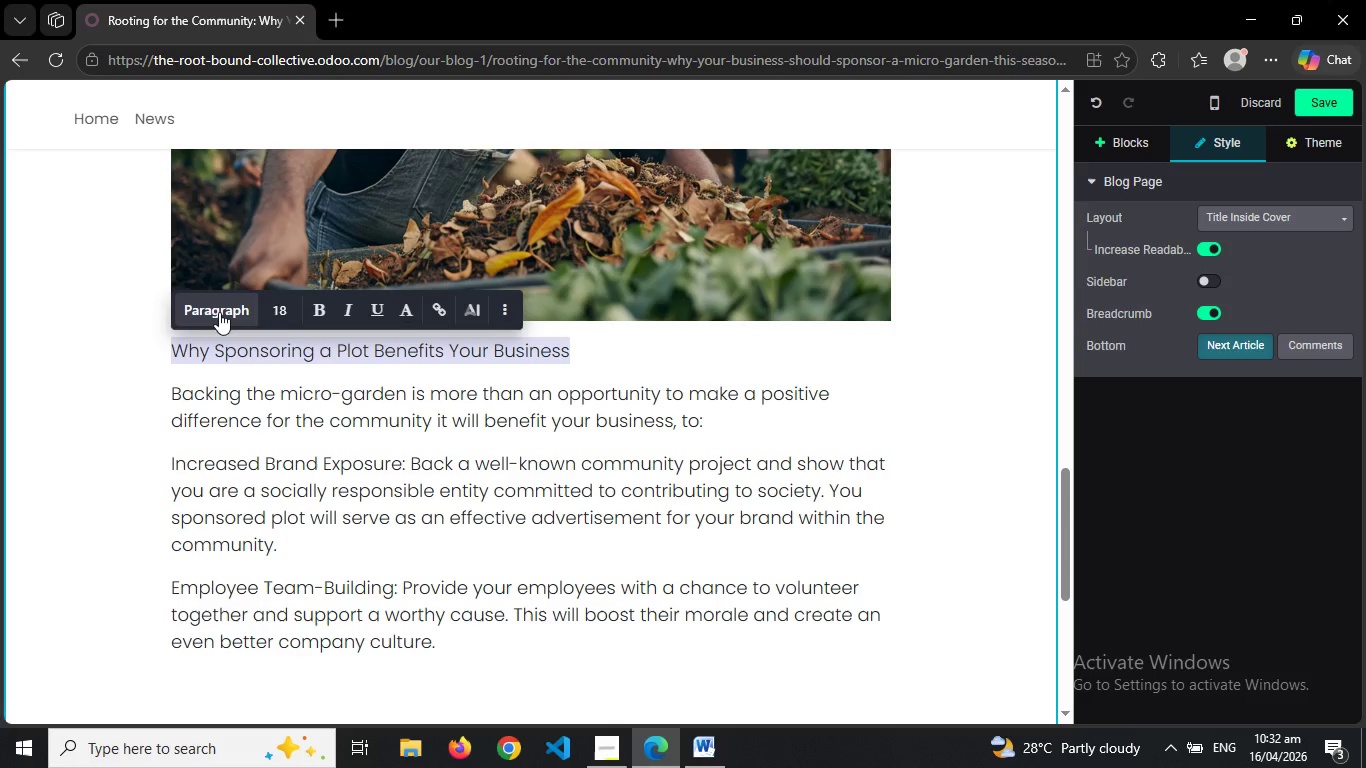 
left_click([219, 312])
 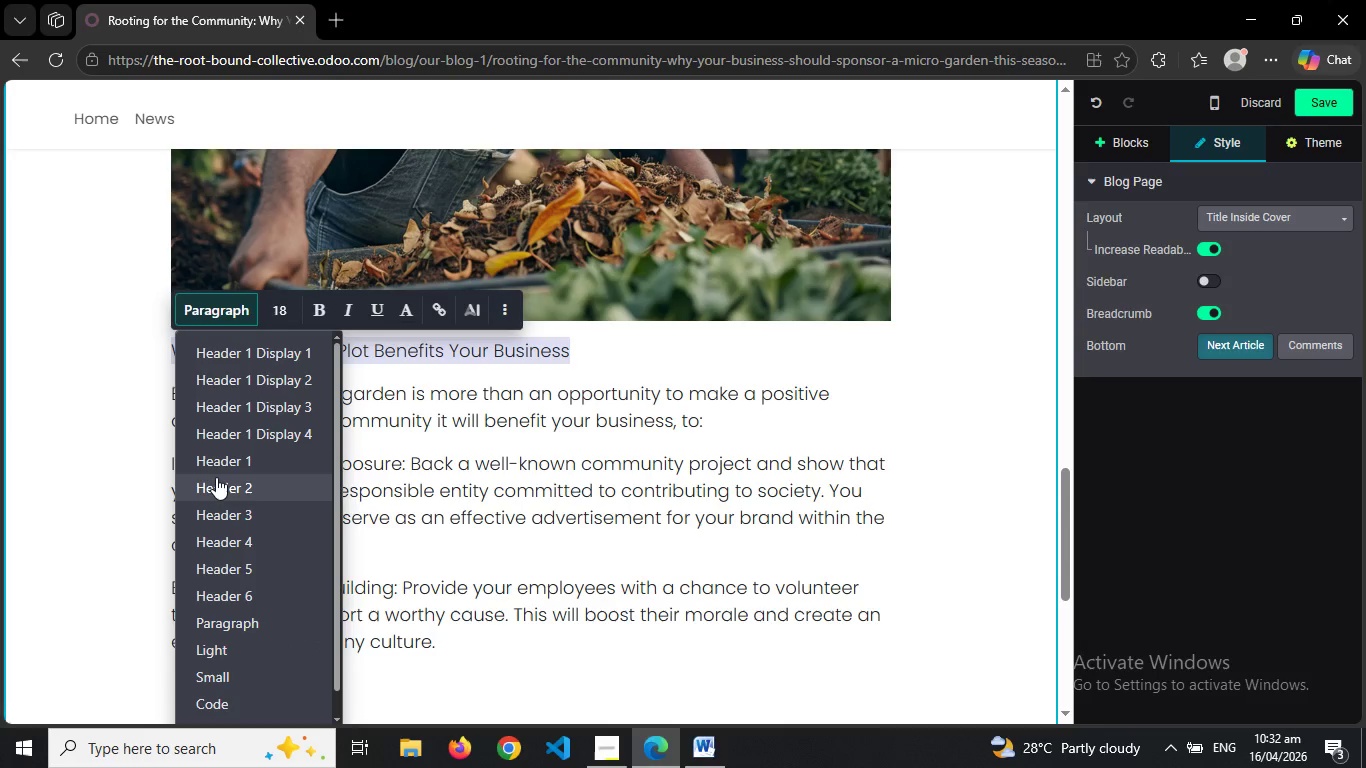 
left_click([216, 478])
 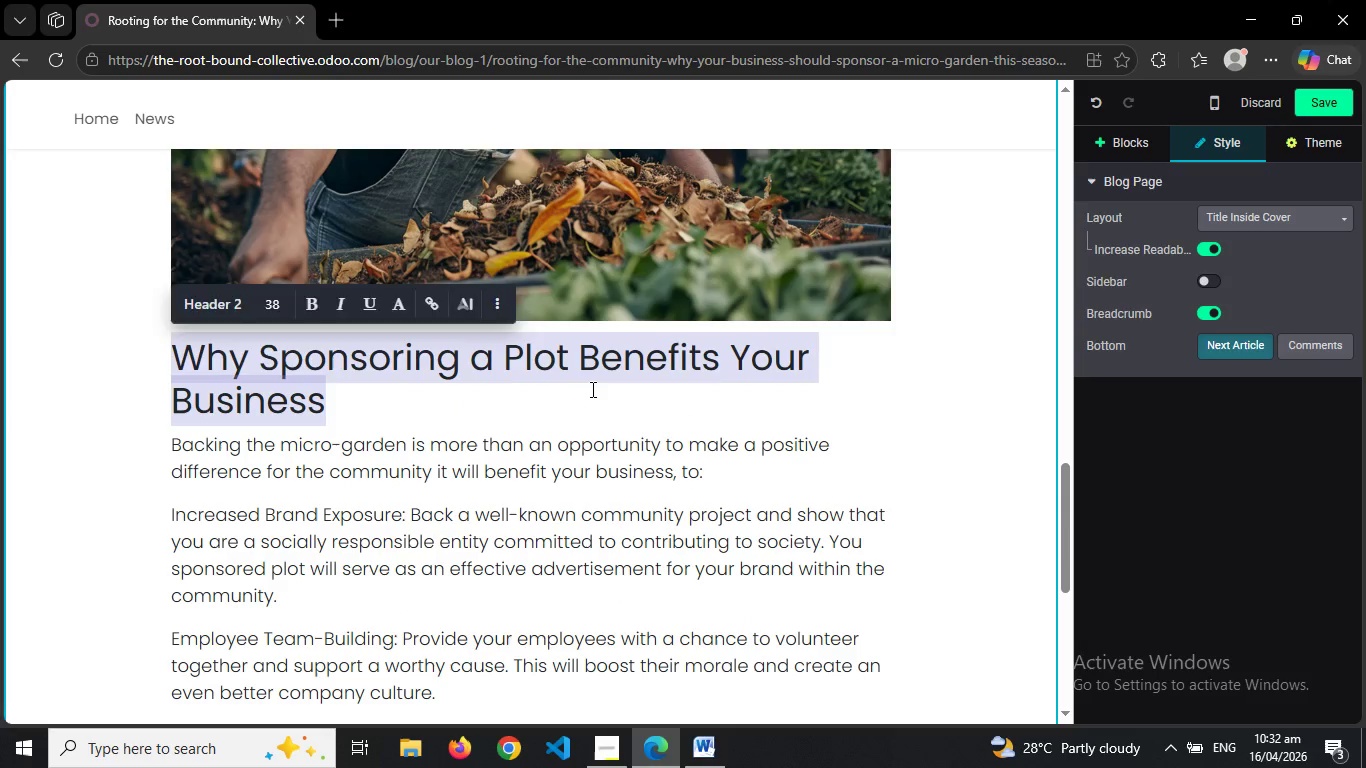 
left_click([591, 389])
 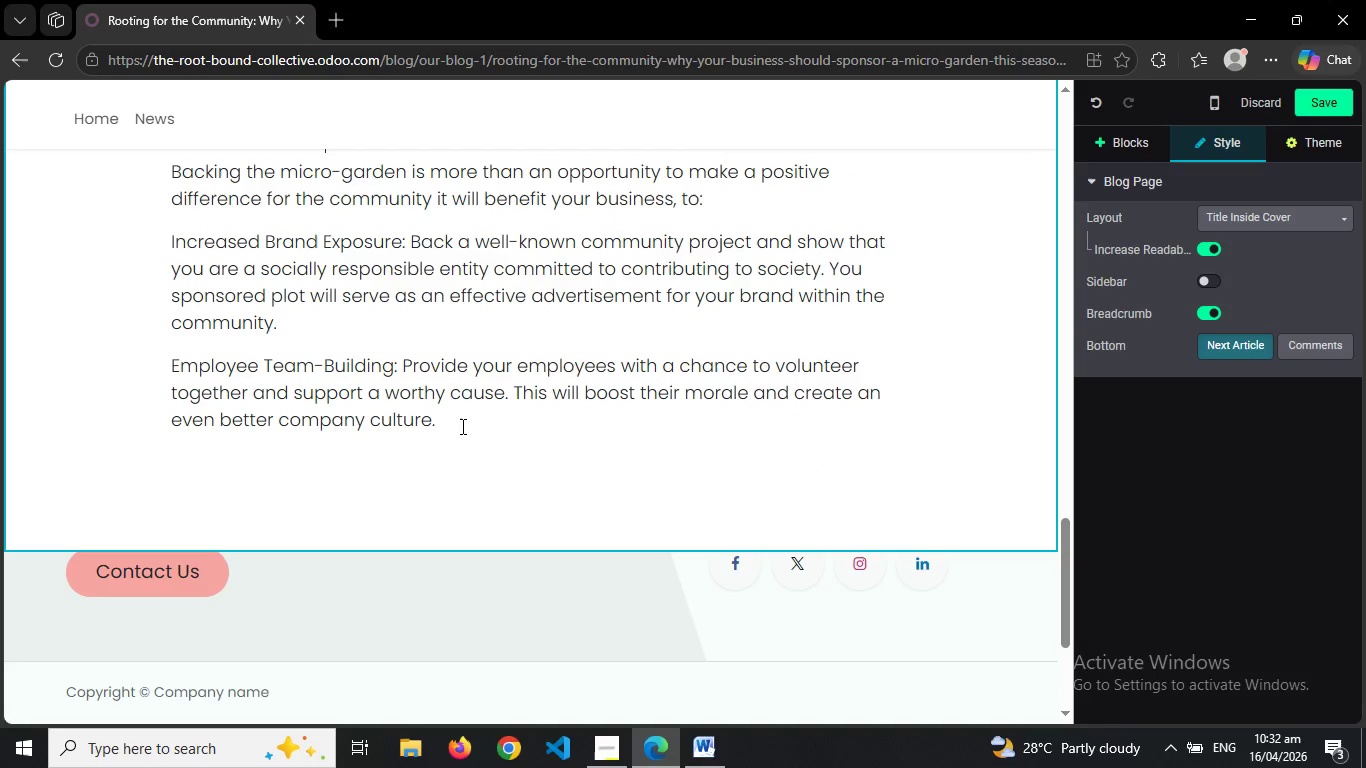 
left_click([465, 420])
 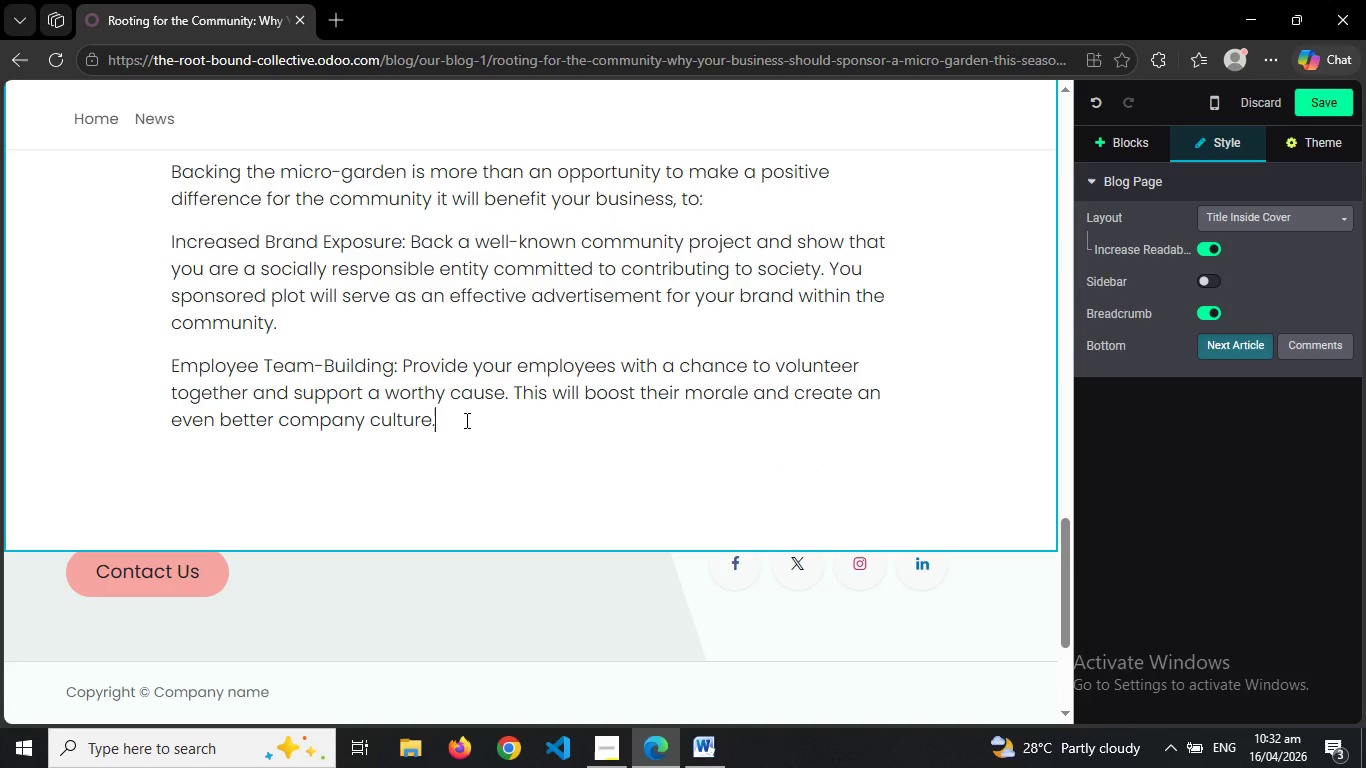 
key(Enter)
 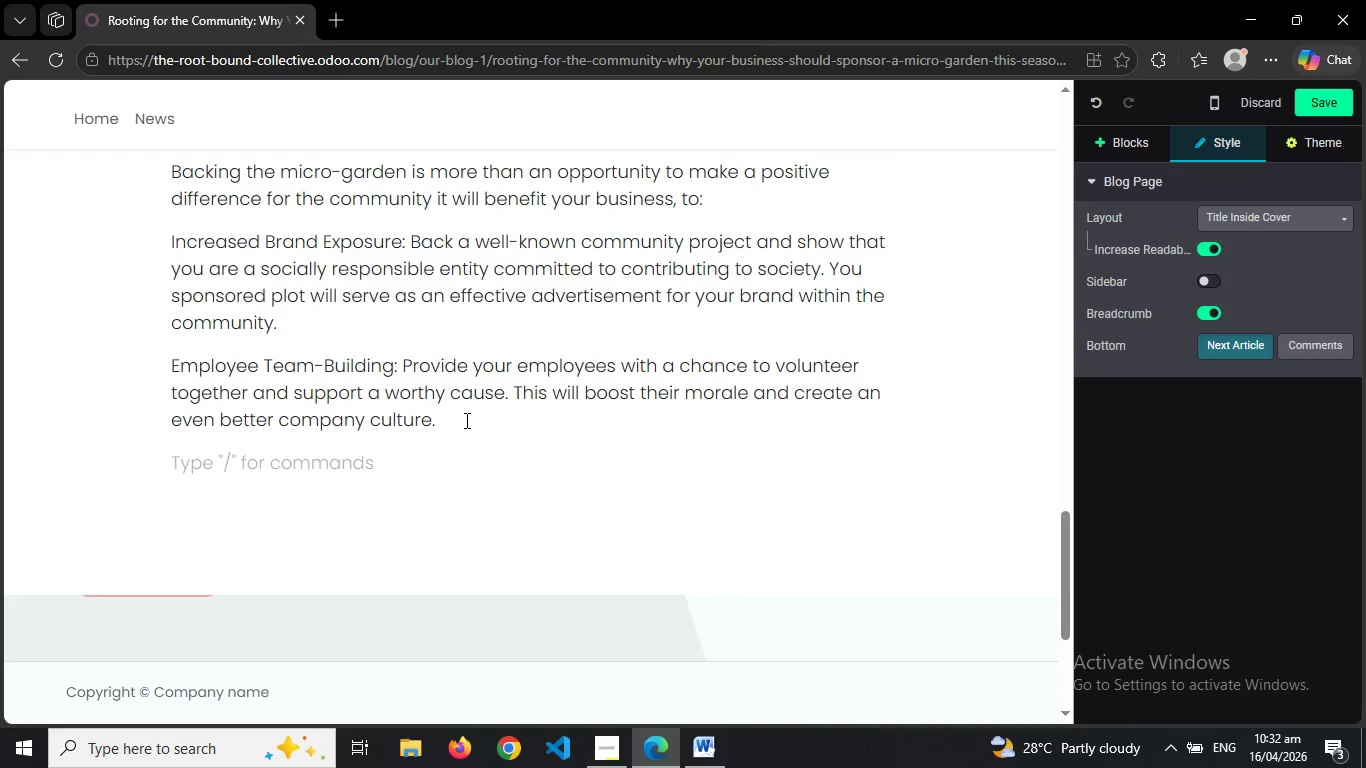 
type(Tax Incentives: You may find some advantages in sponsoring cor)
 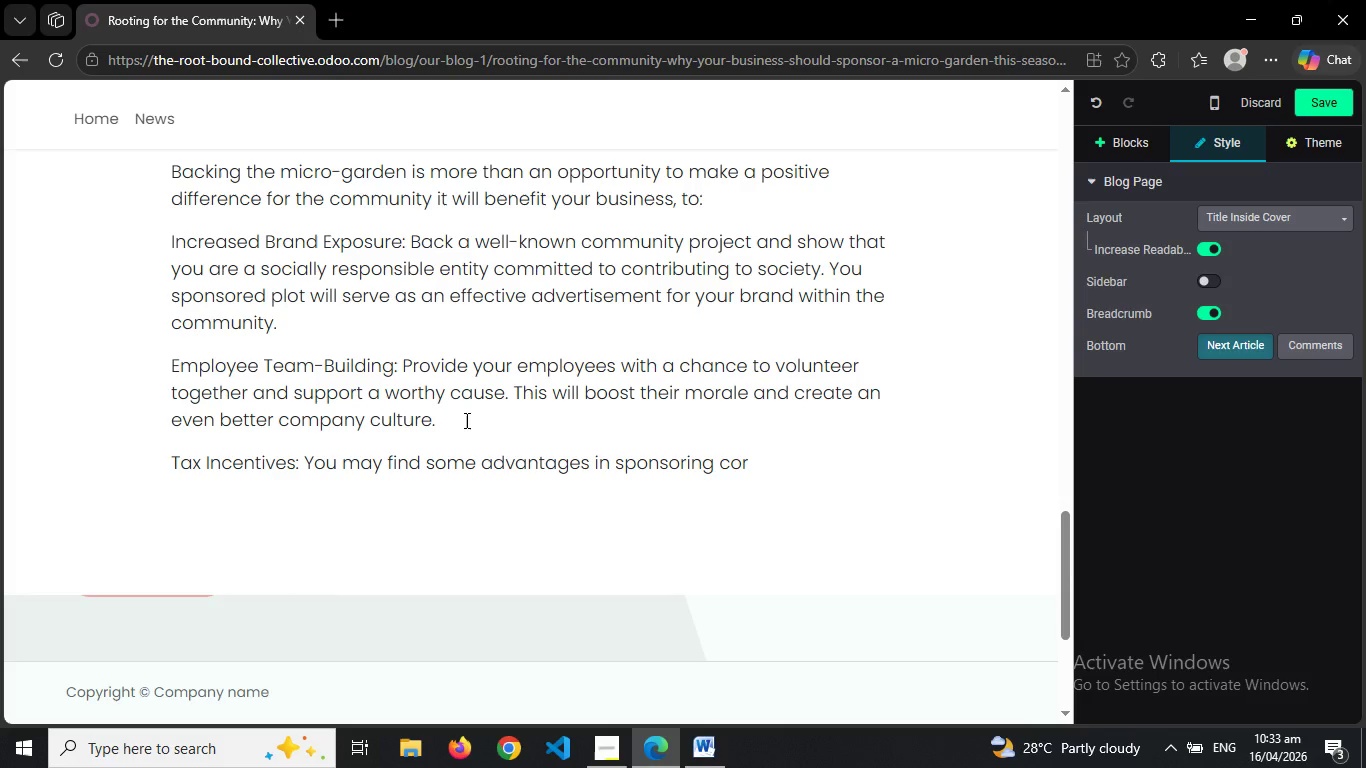 
type(porate social projects through reduced taxation or other benefits)
 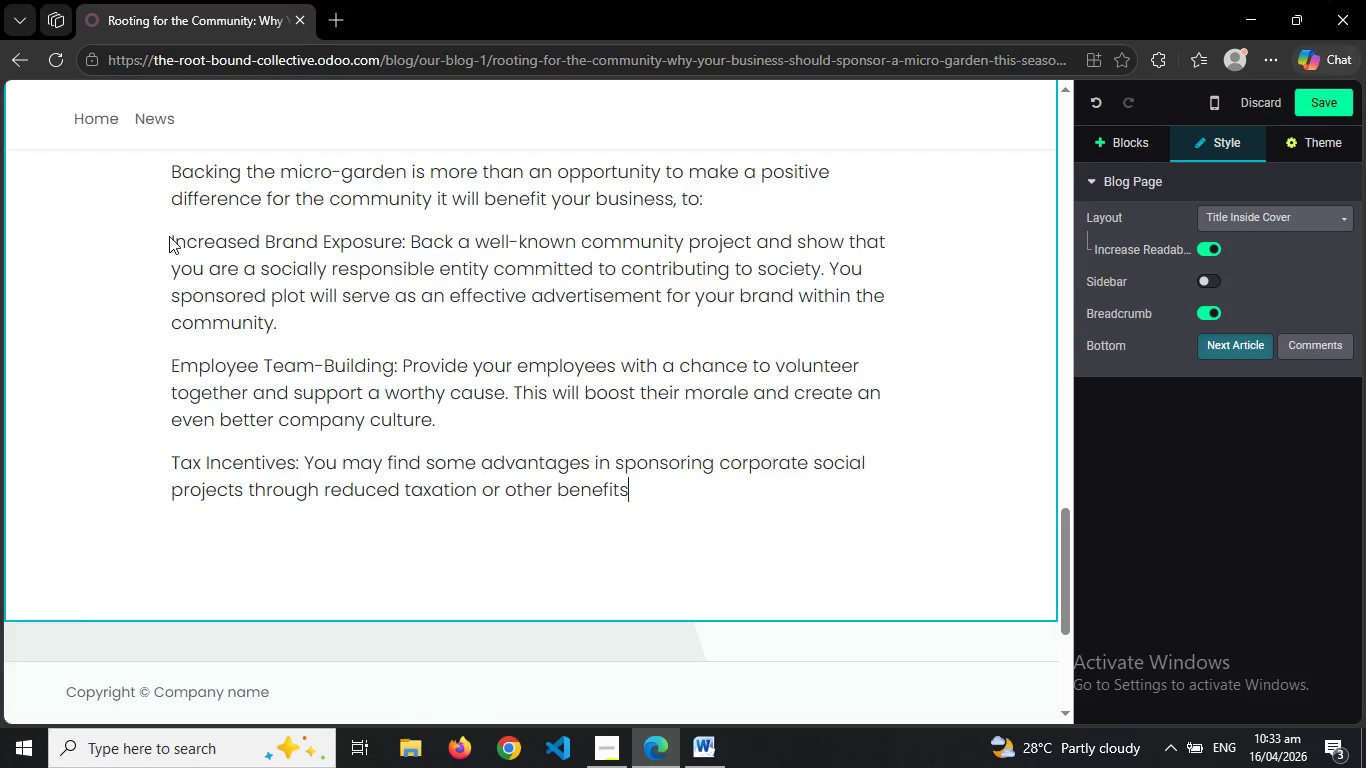 
left_click([171, 240])
 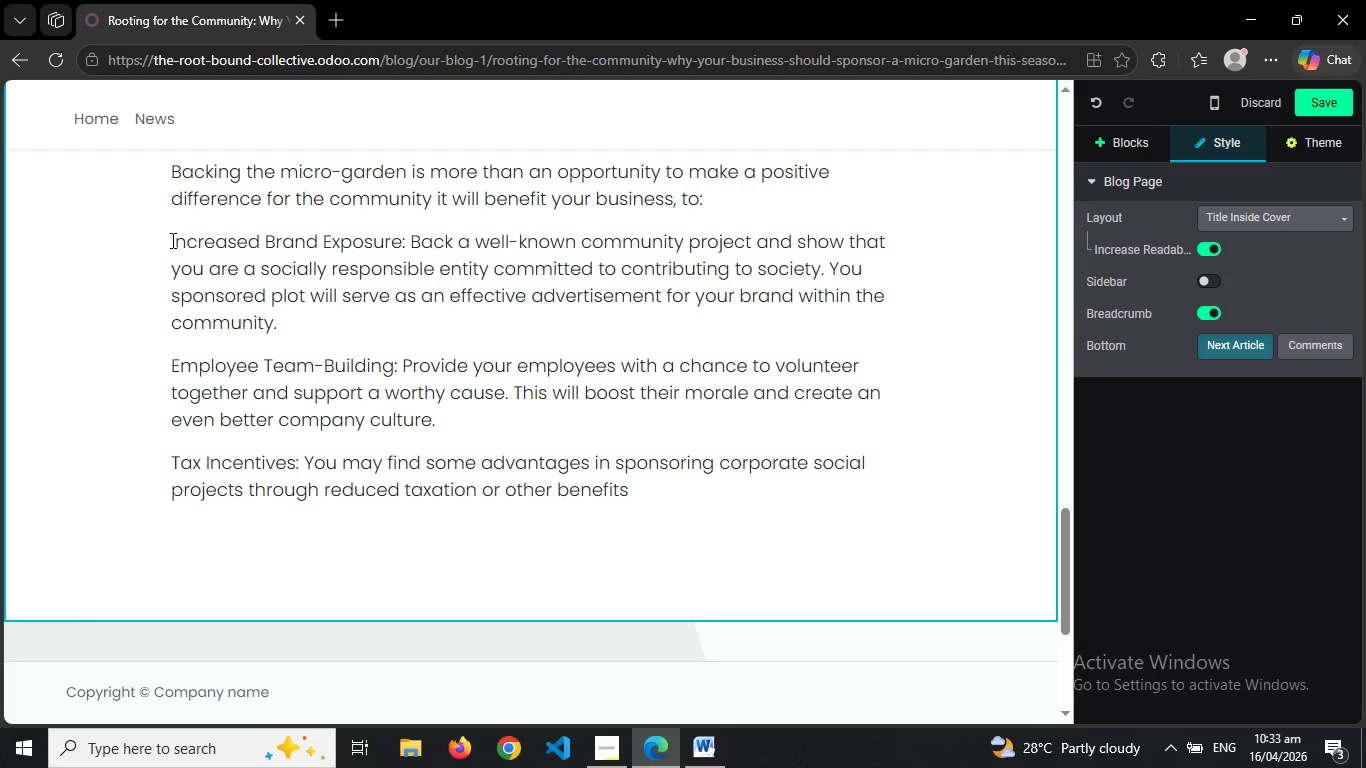 
key(Slash)
 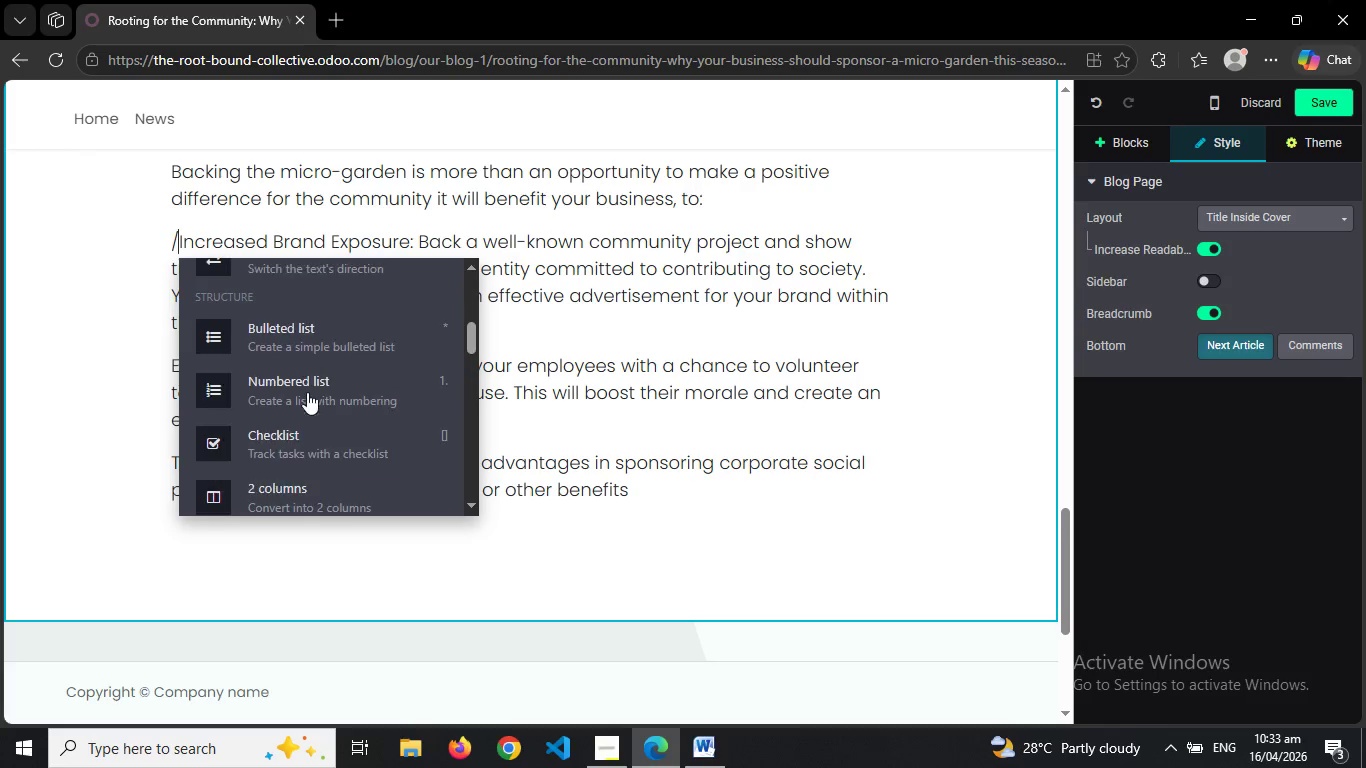 
left_click([322, 348])
 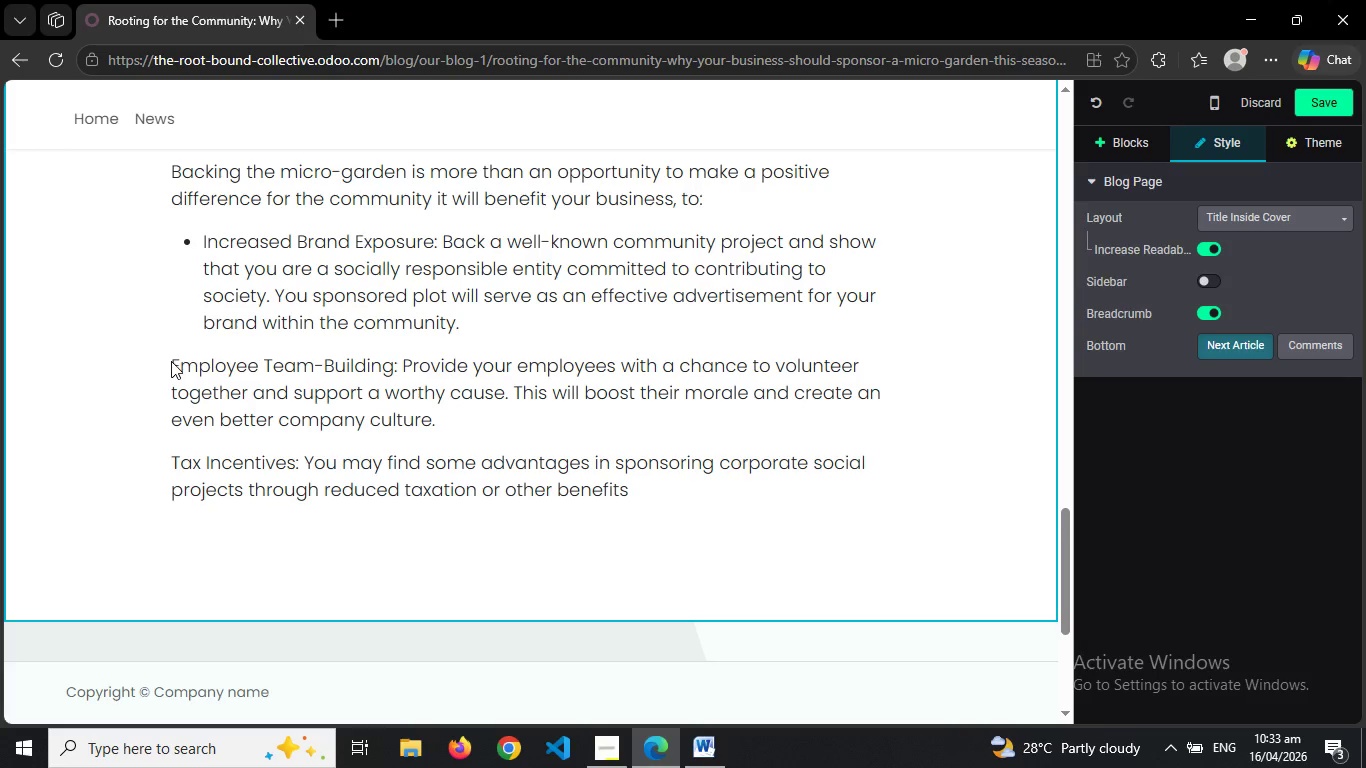 
left_click([173, 362])
 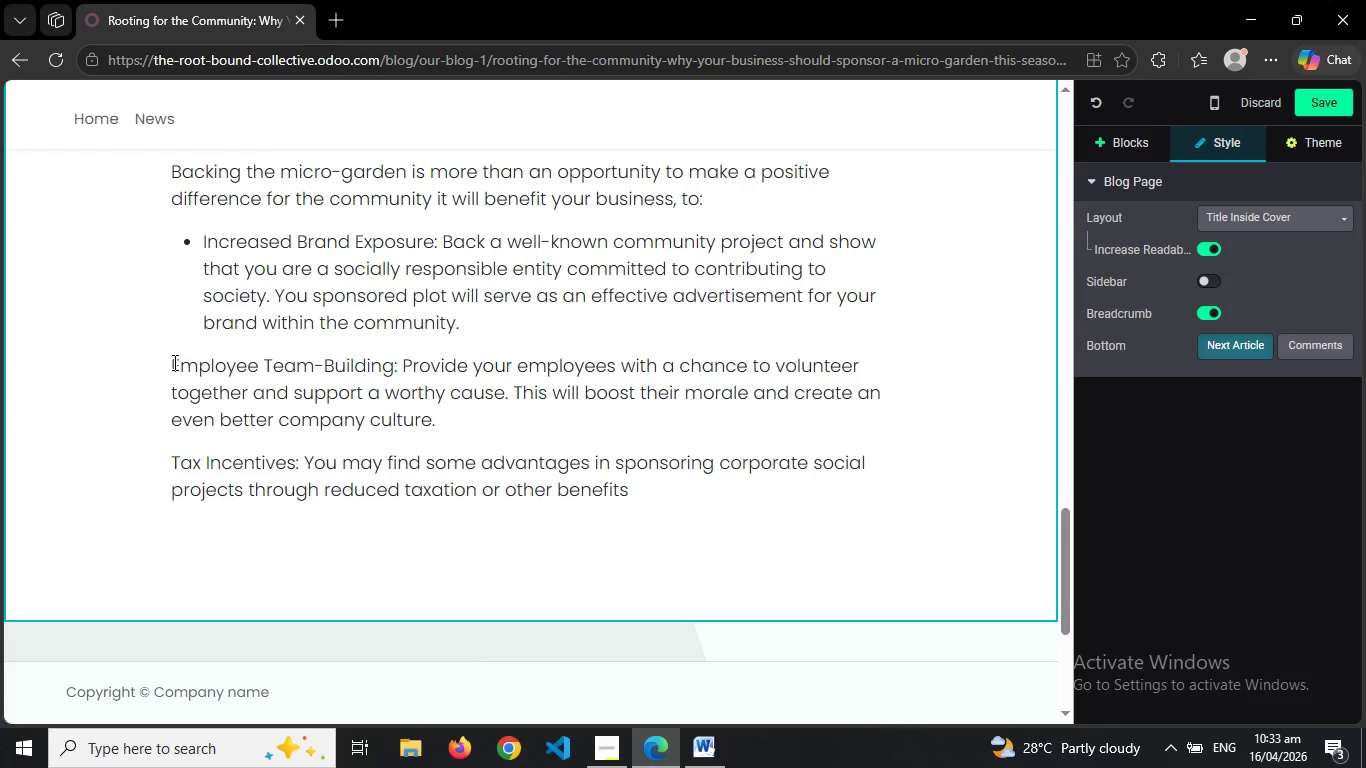 
key(Slash)
 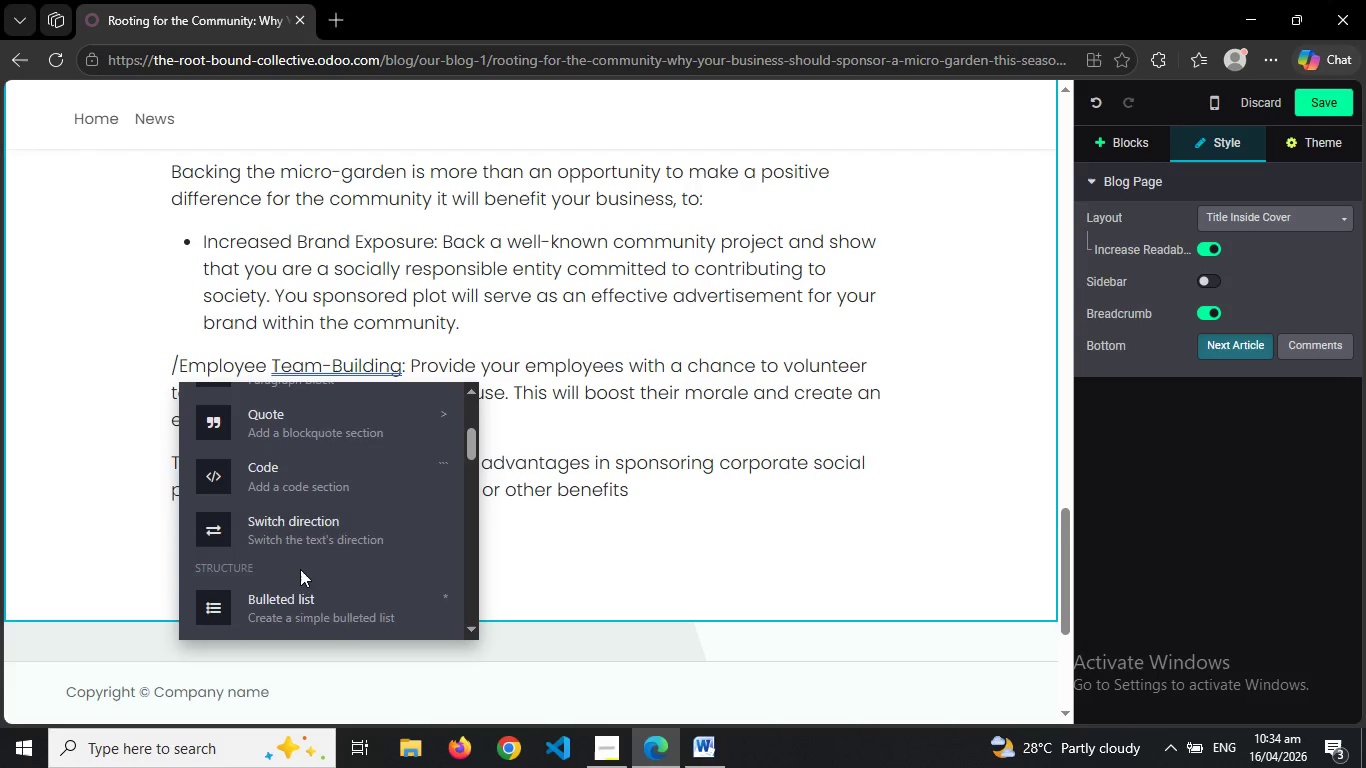 
left_click([300, 569])
 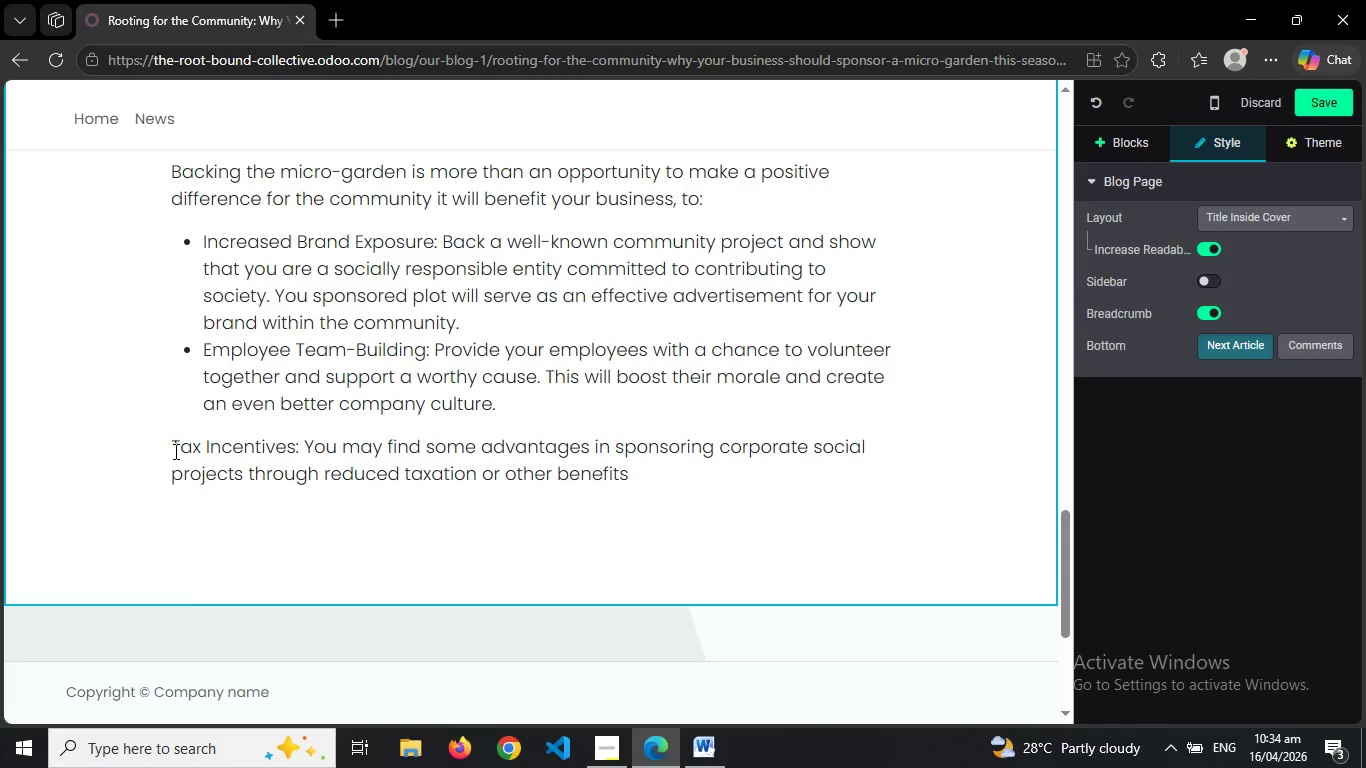 
left_click([174, 451])
 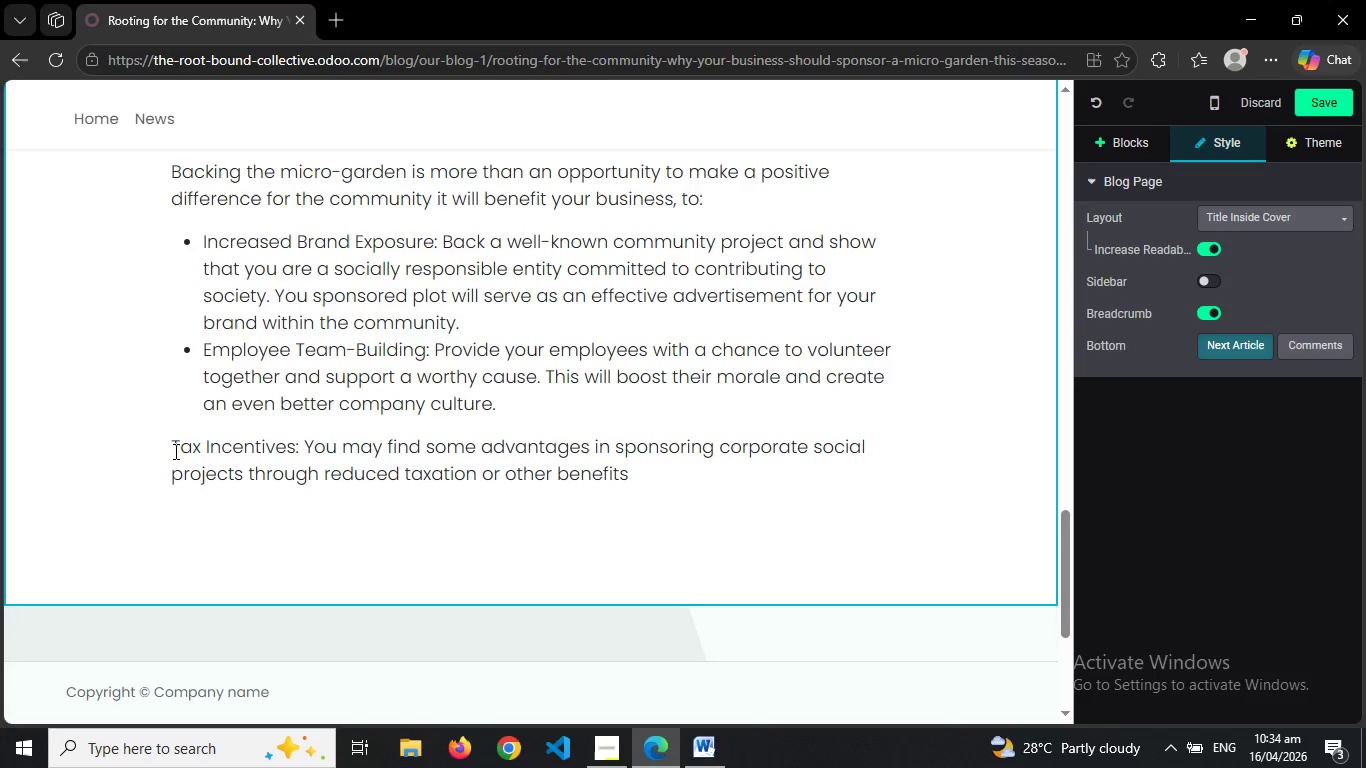 
key(Slash)
 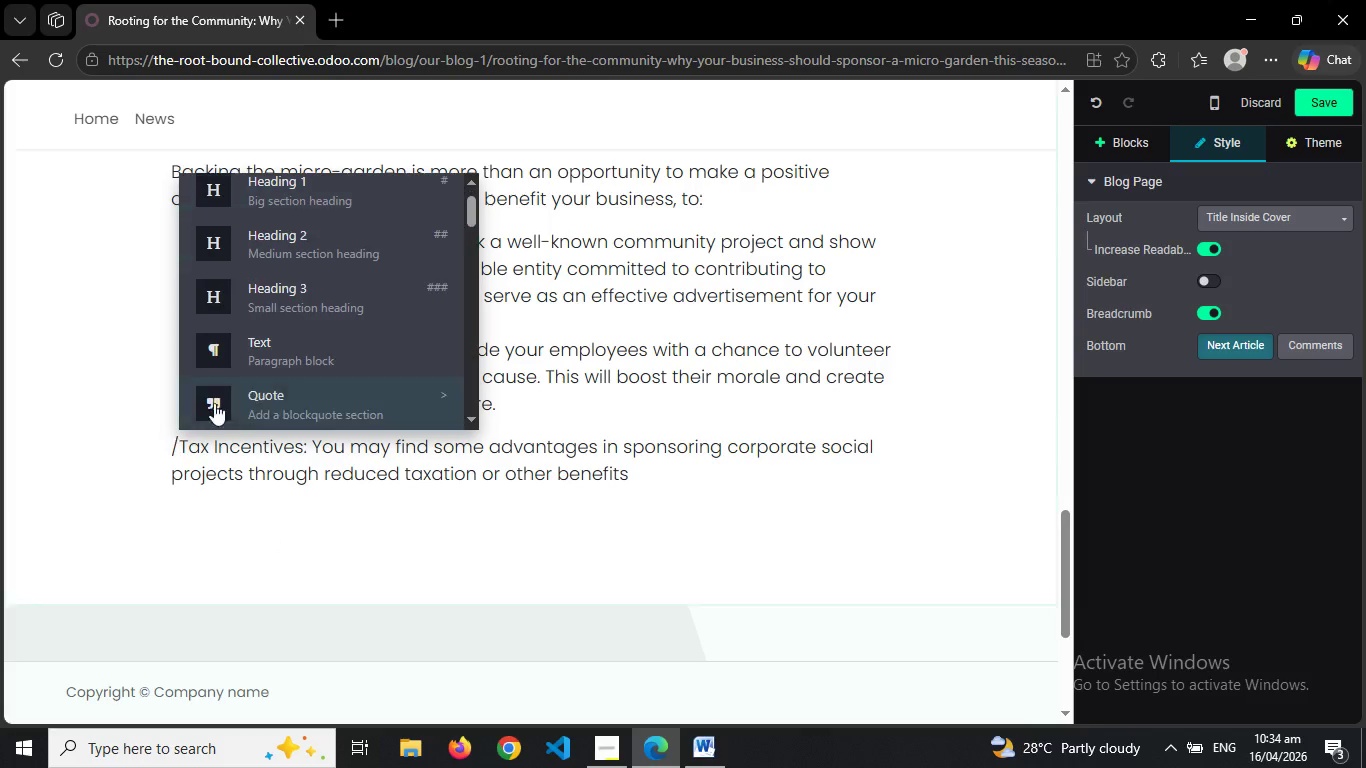 
mouse_move([306, 371])
 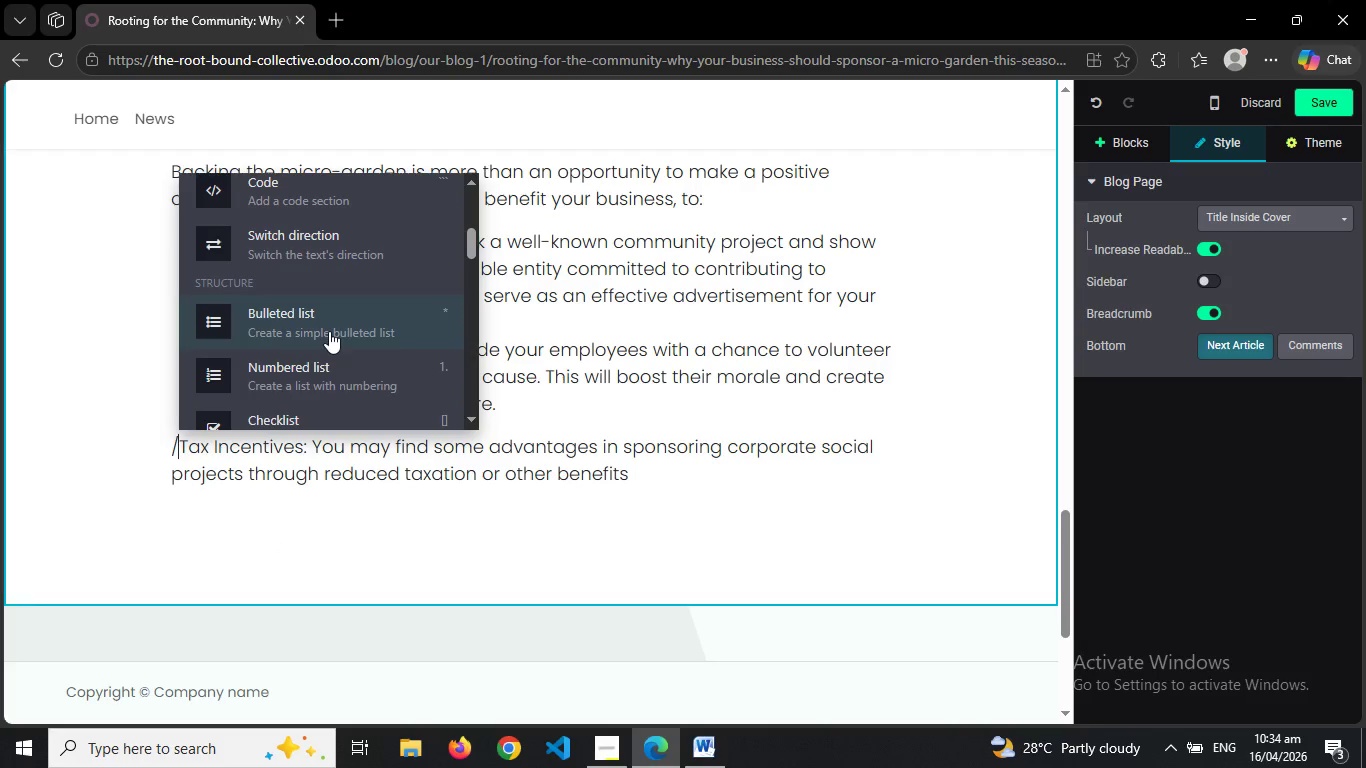 
left_click([329, 331])
 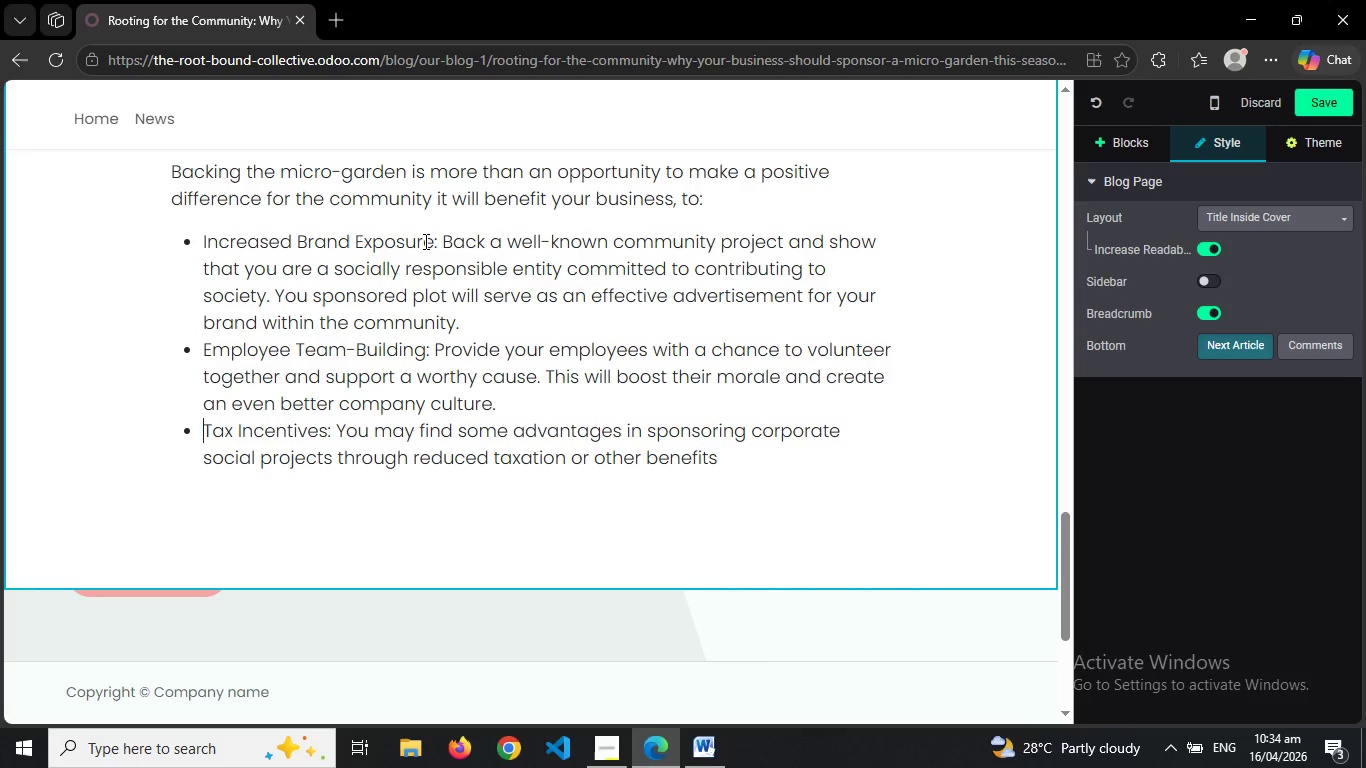 
left_click_drag(start_coordinate=[433, 241], to_coordinate=[204, 232])
 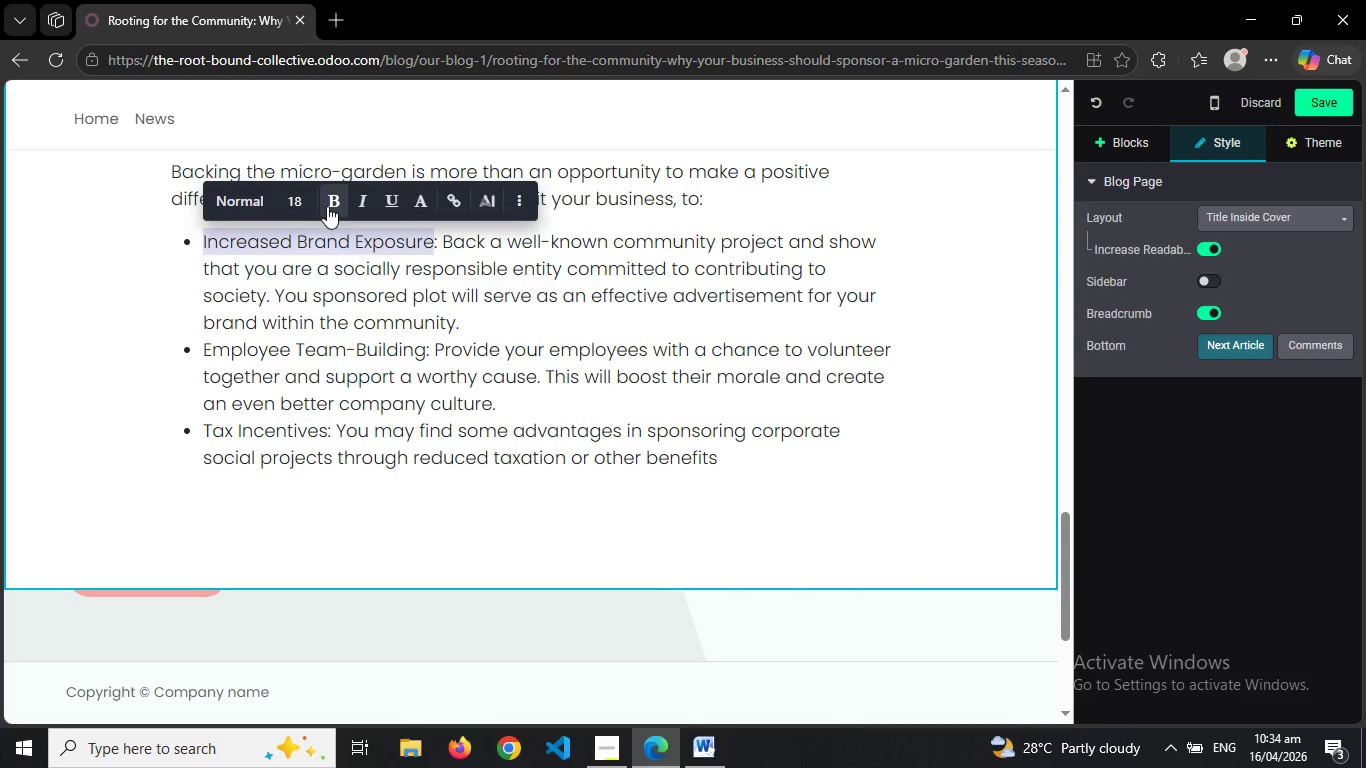 
left_click([328, 206])
 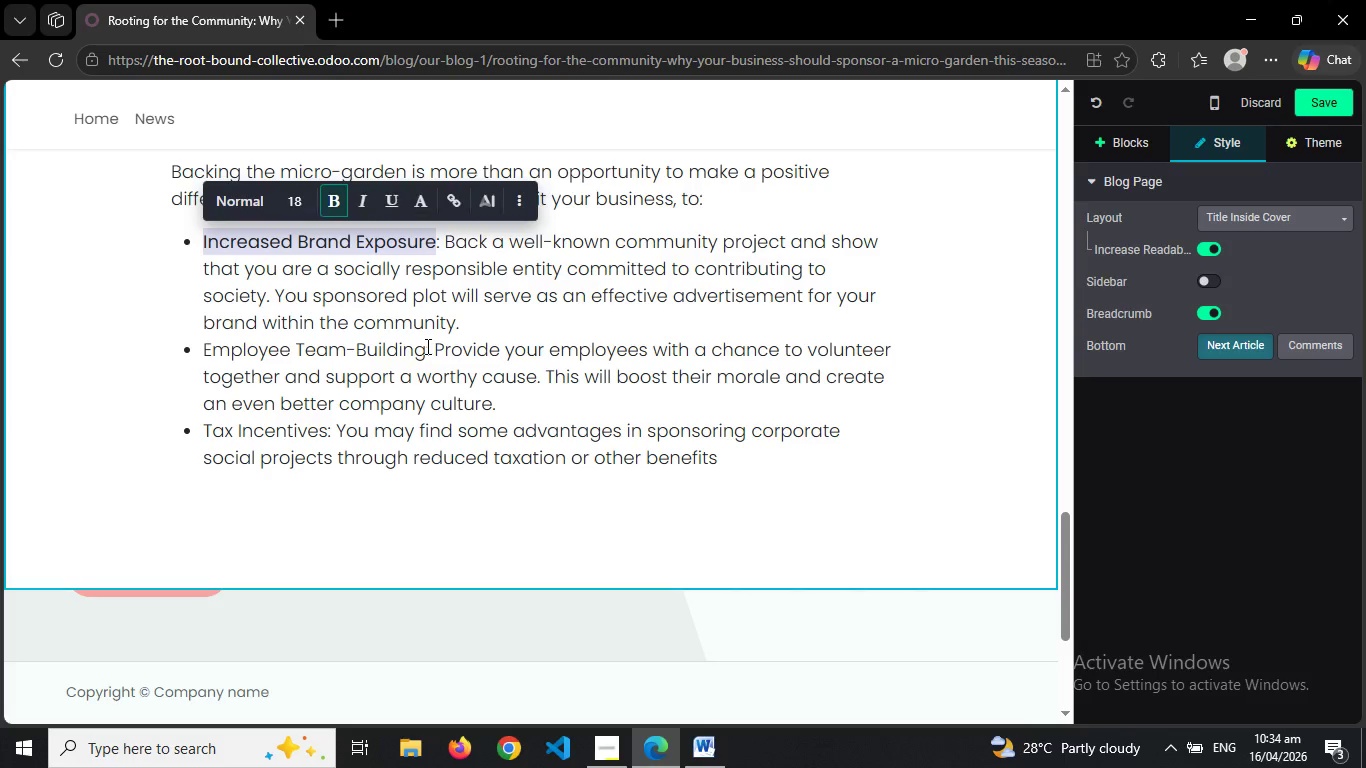 
left_click_drag(start_coordinate=[426, 346], to_coordinate=[205, 349])
 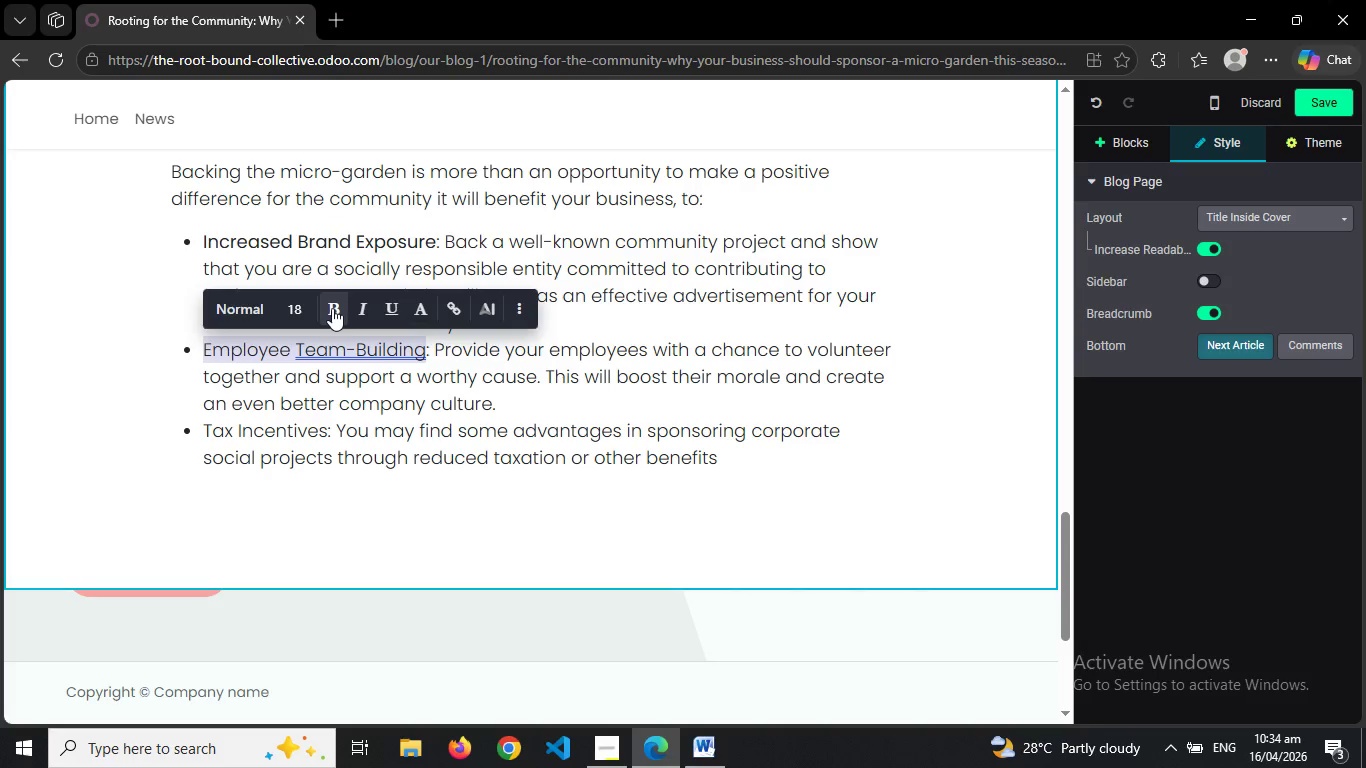 
left_click([332, 308])
 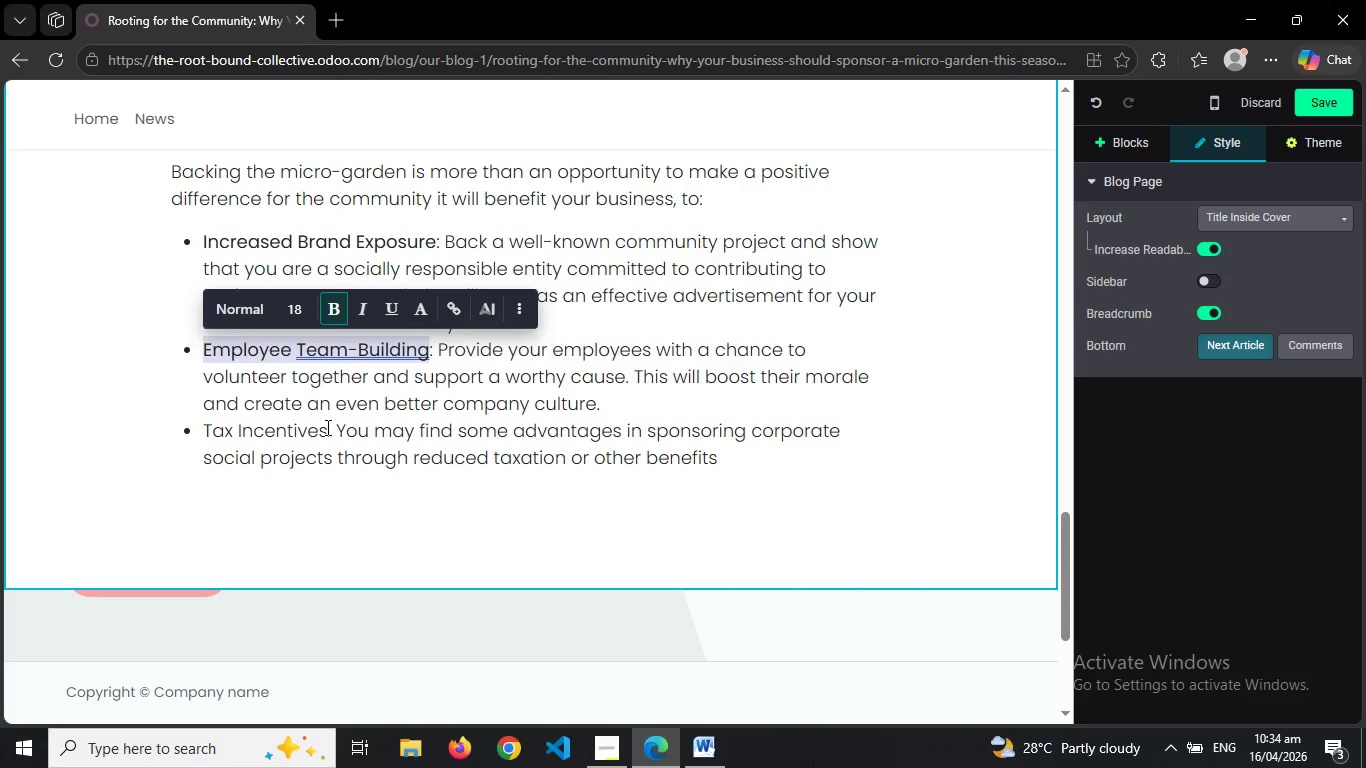 
left_click_drag(start_coordinate=[320, 427], to_coordinate=[243, 424])
 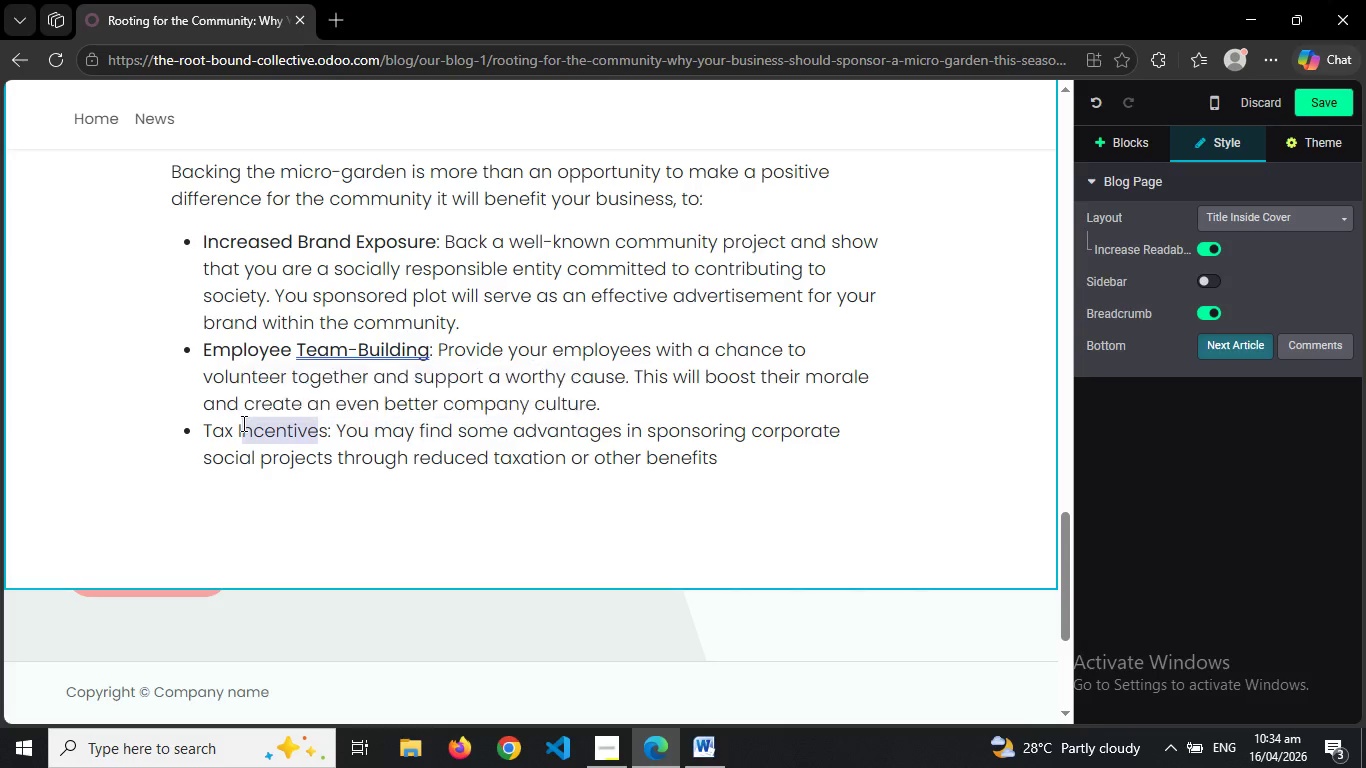 
left_click([242, 423])
 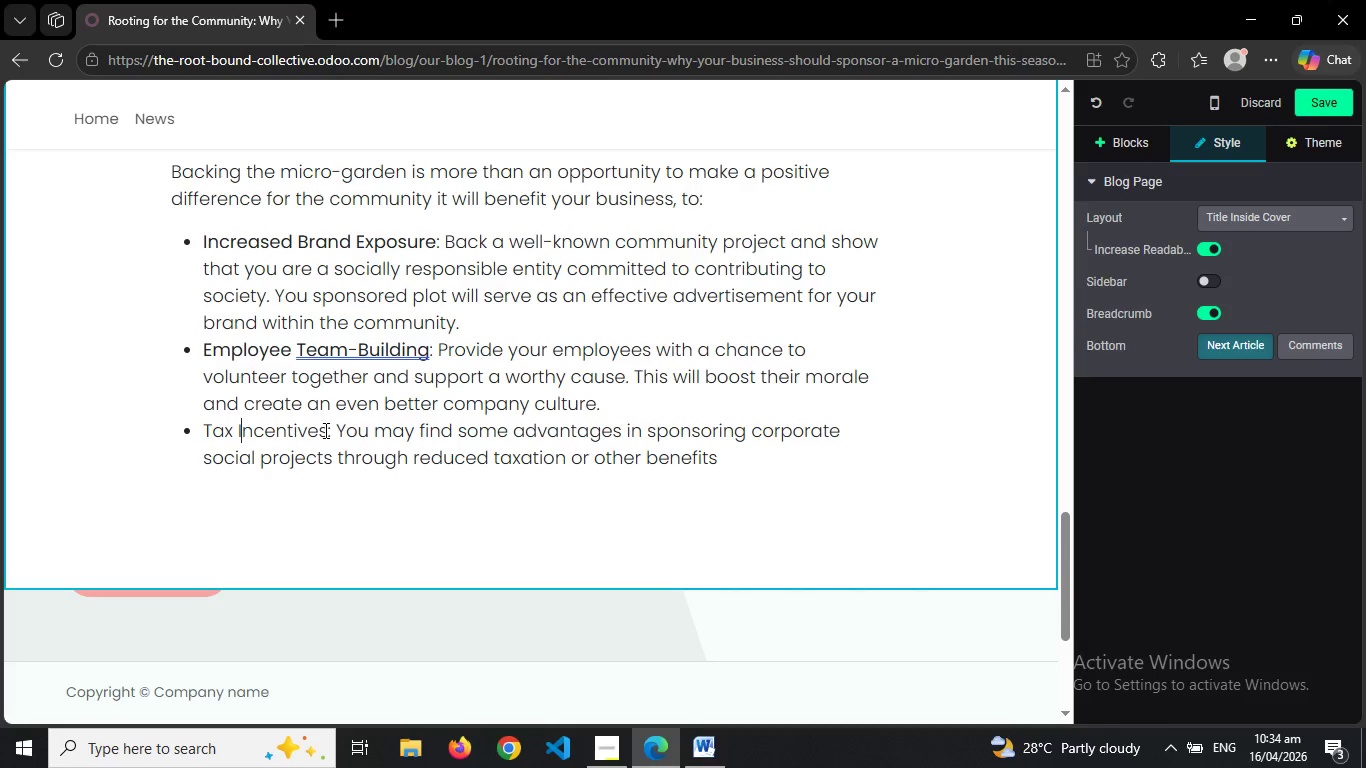 
left_click_drag(start_coordinate=[324, 430], to_coordinate=[202, 424])
 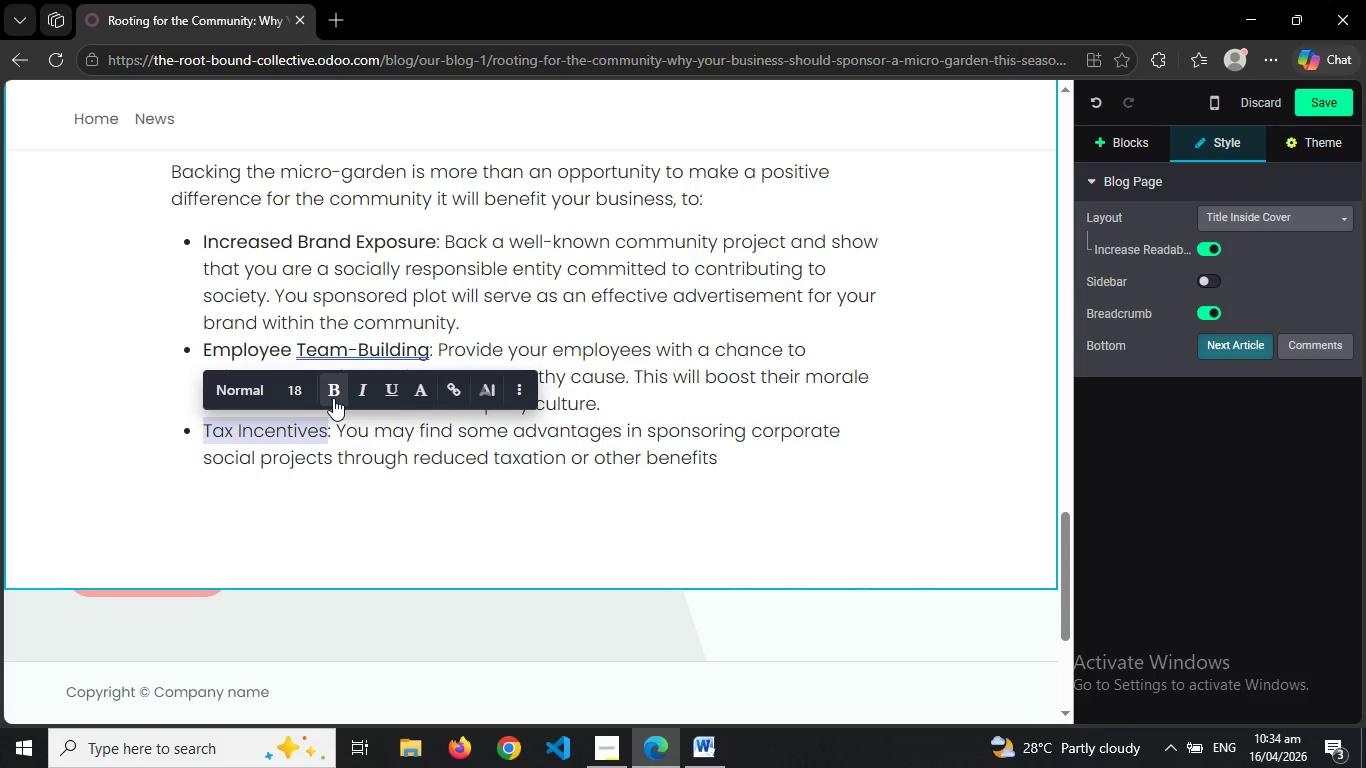 
left_click([333, 398])
 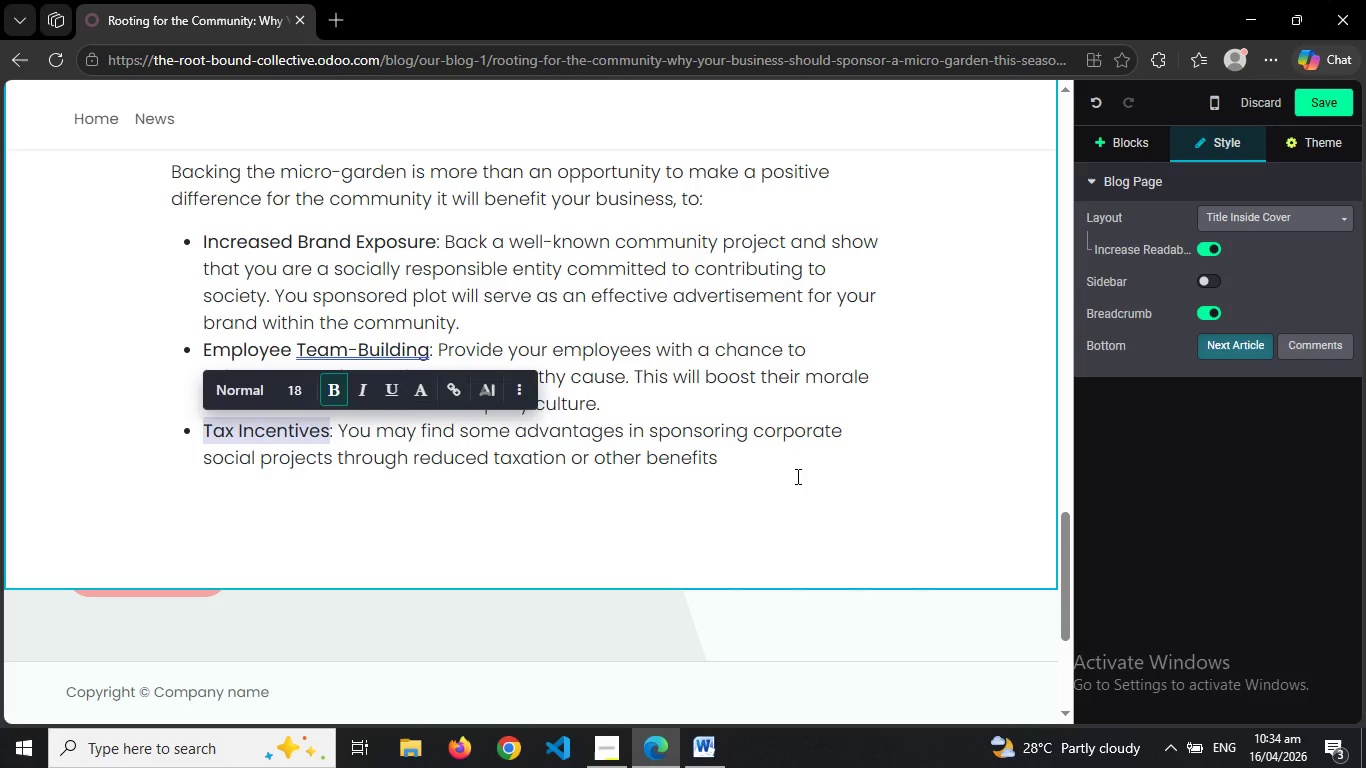 
left_click([796, 476])
 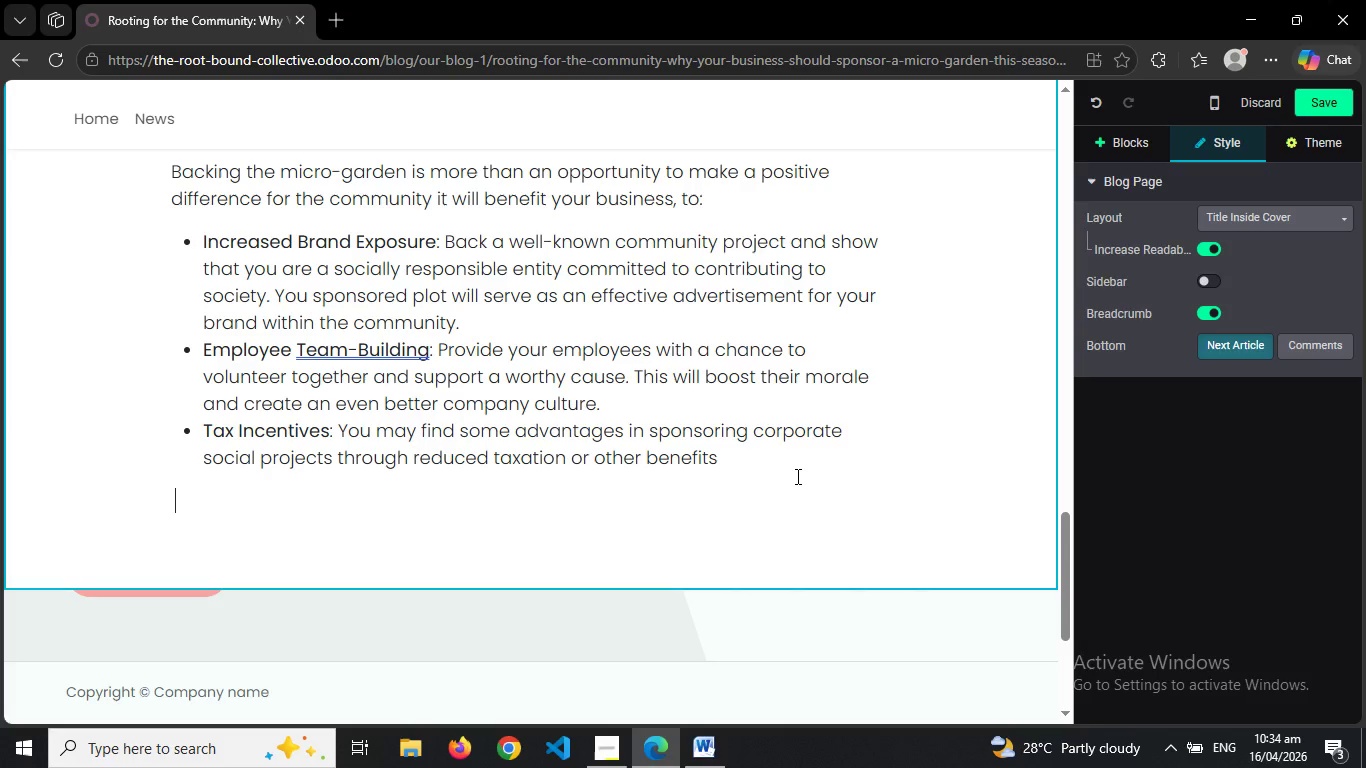 
wait(11.94)
 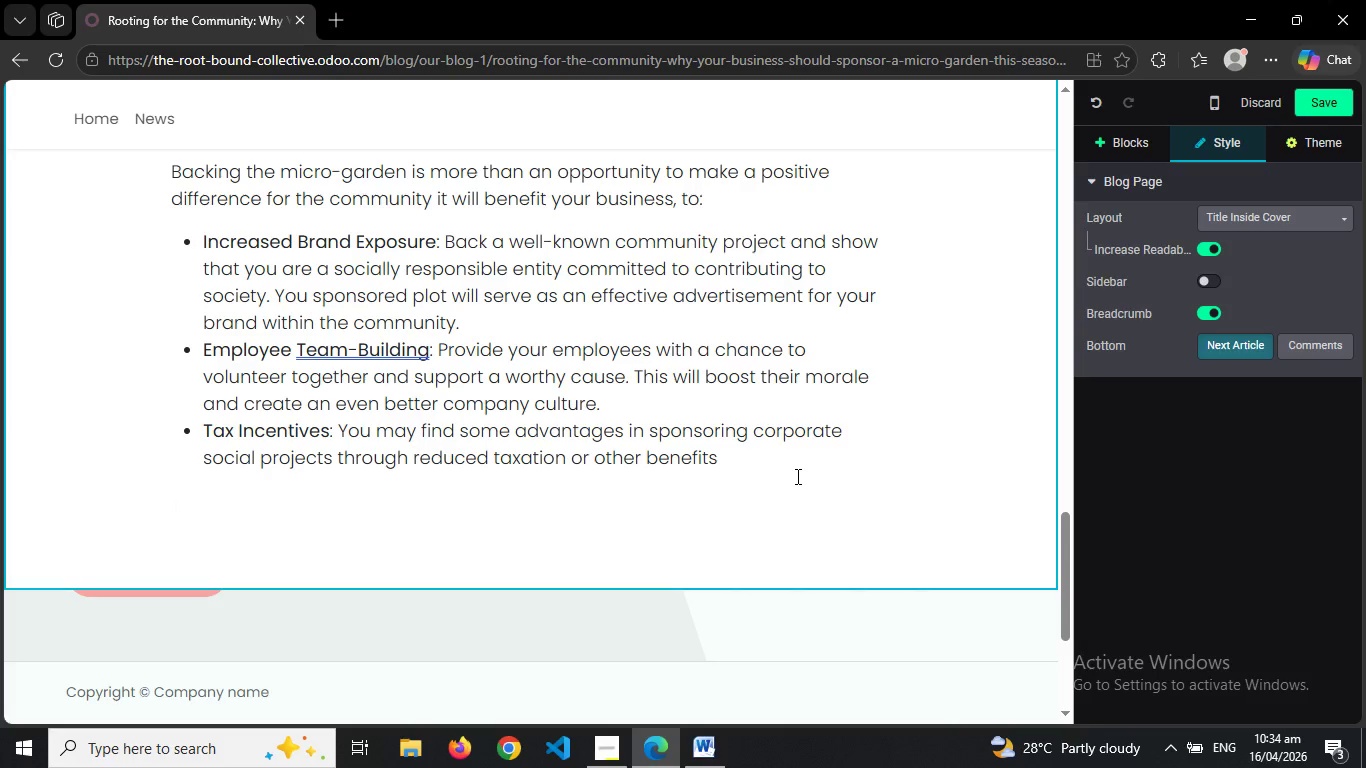 
type(A Smart Approach to Corporate Social Responsib)
 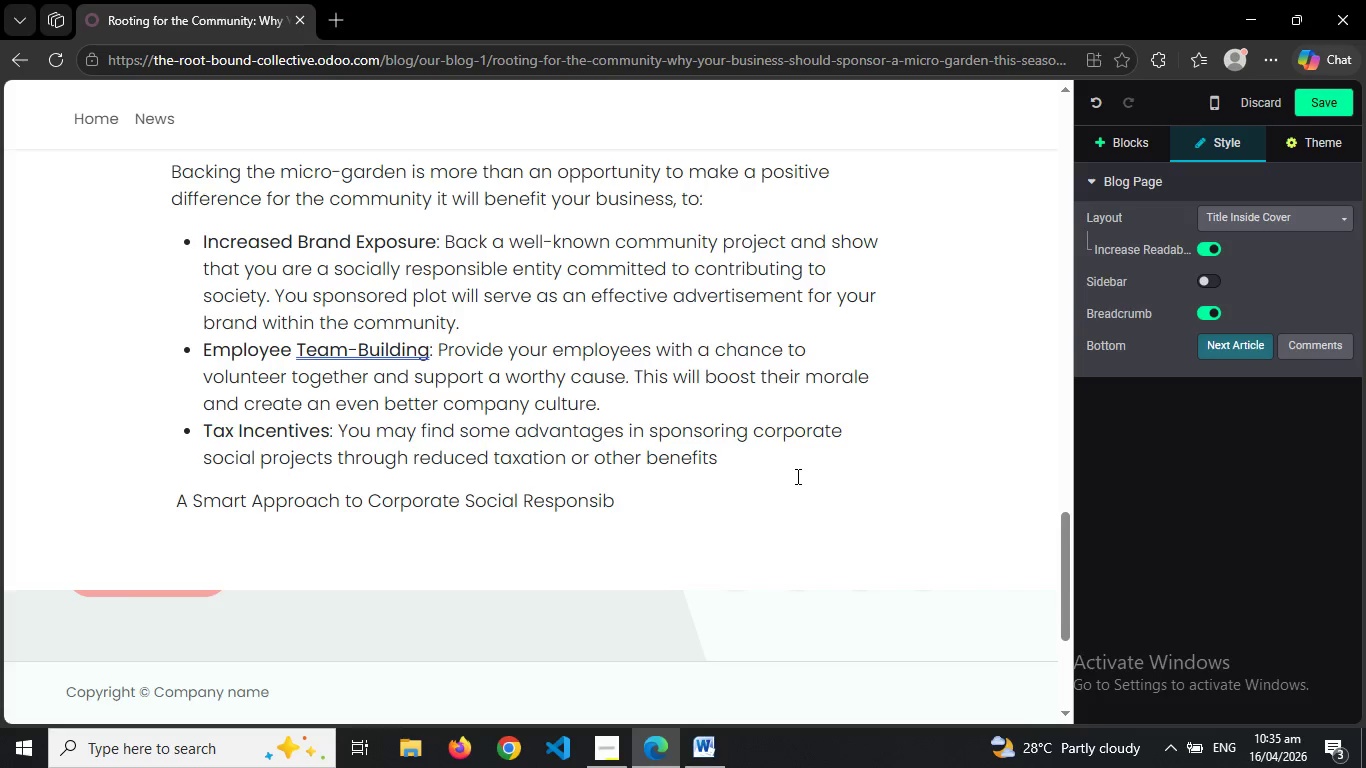 
type(ility )
 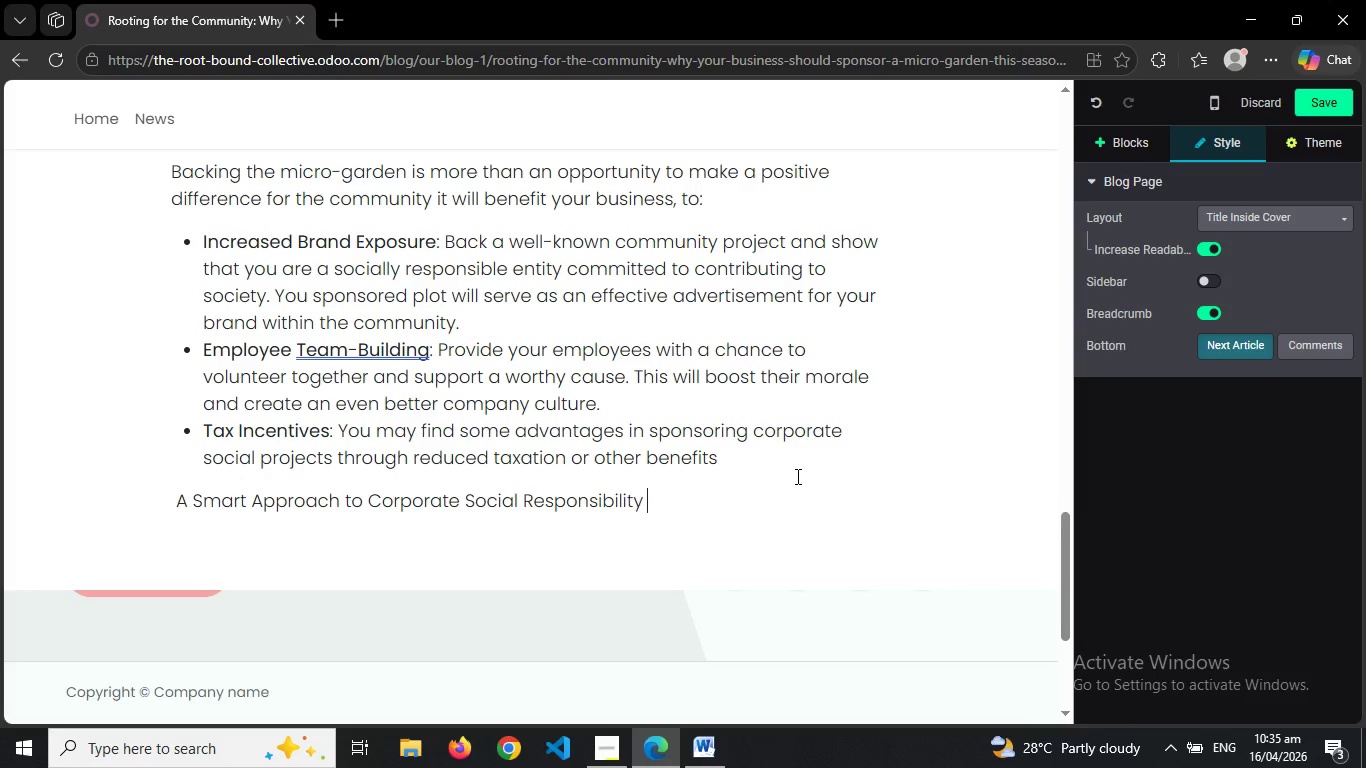 
key(Enter)
 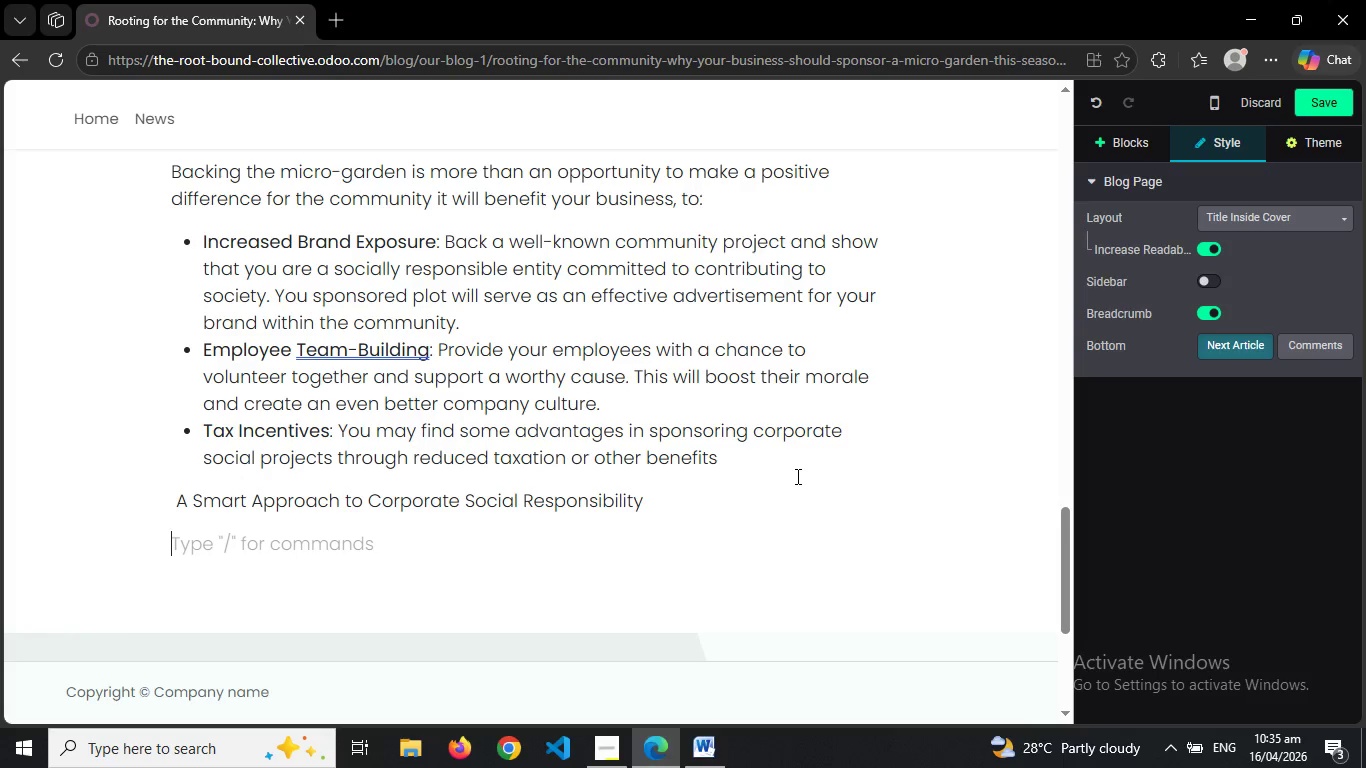 
type(Modern consumers and employes)
key(Backspace)
type(es place greater importance on compo)
key(Backspace)
type(anies who are inc)
key(Backspace)
type(volved in the communitir)
key(Backspace)
type(es in which they operate )
key(Backspace)
type(. Through involvemnt in the"Adopt-a-Plot" initative, you can estan)
key(Backspace)
type(v)
key(Backspace)
type(blish)
 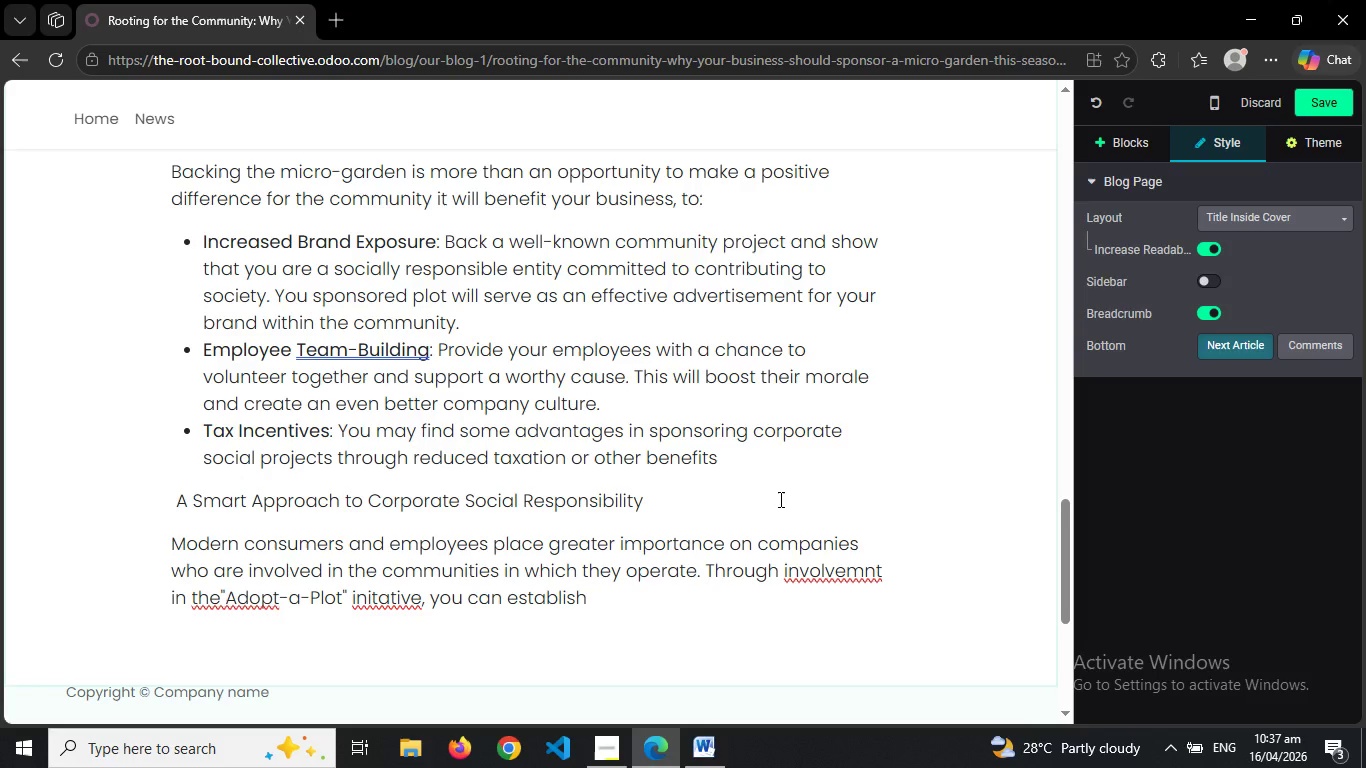 
right_click([834, 566])
 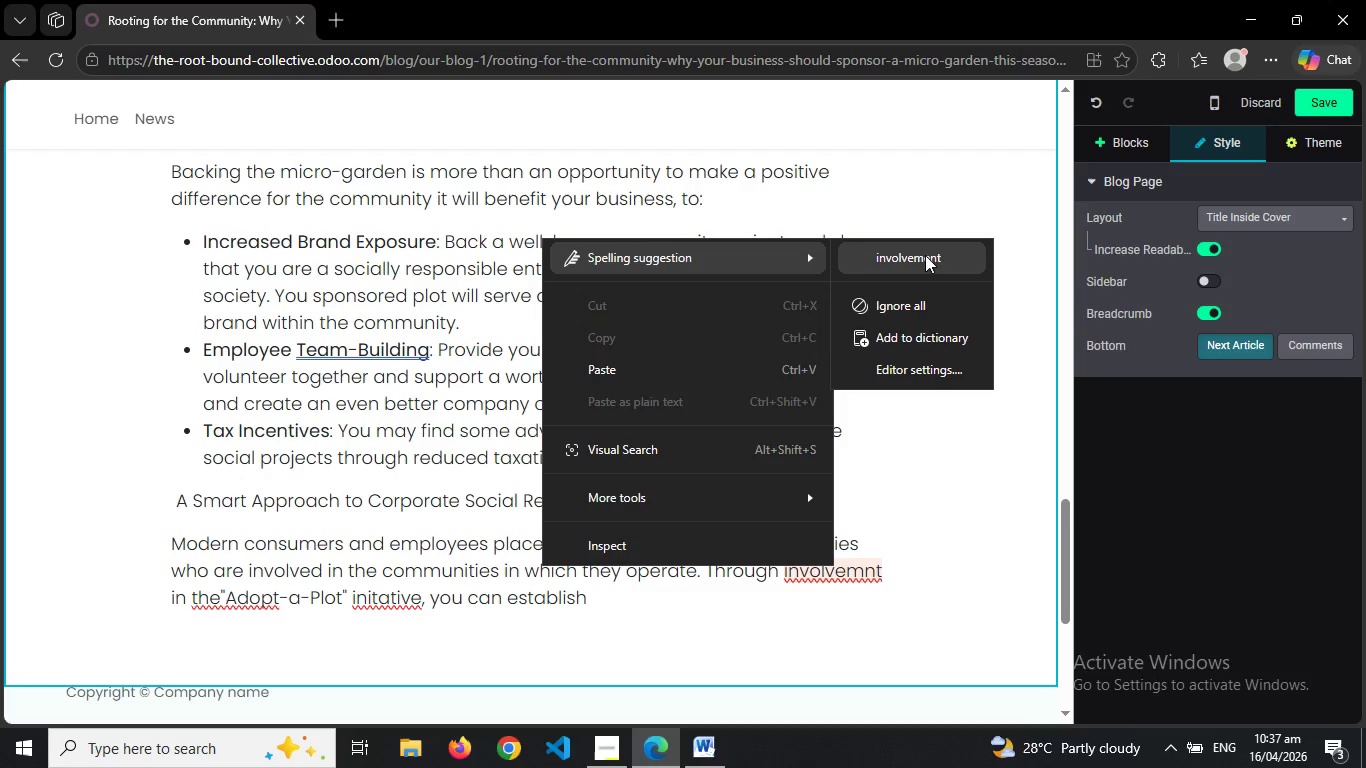 
left_click([925, 256])
 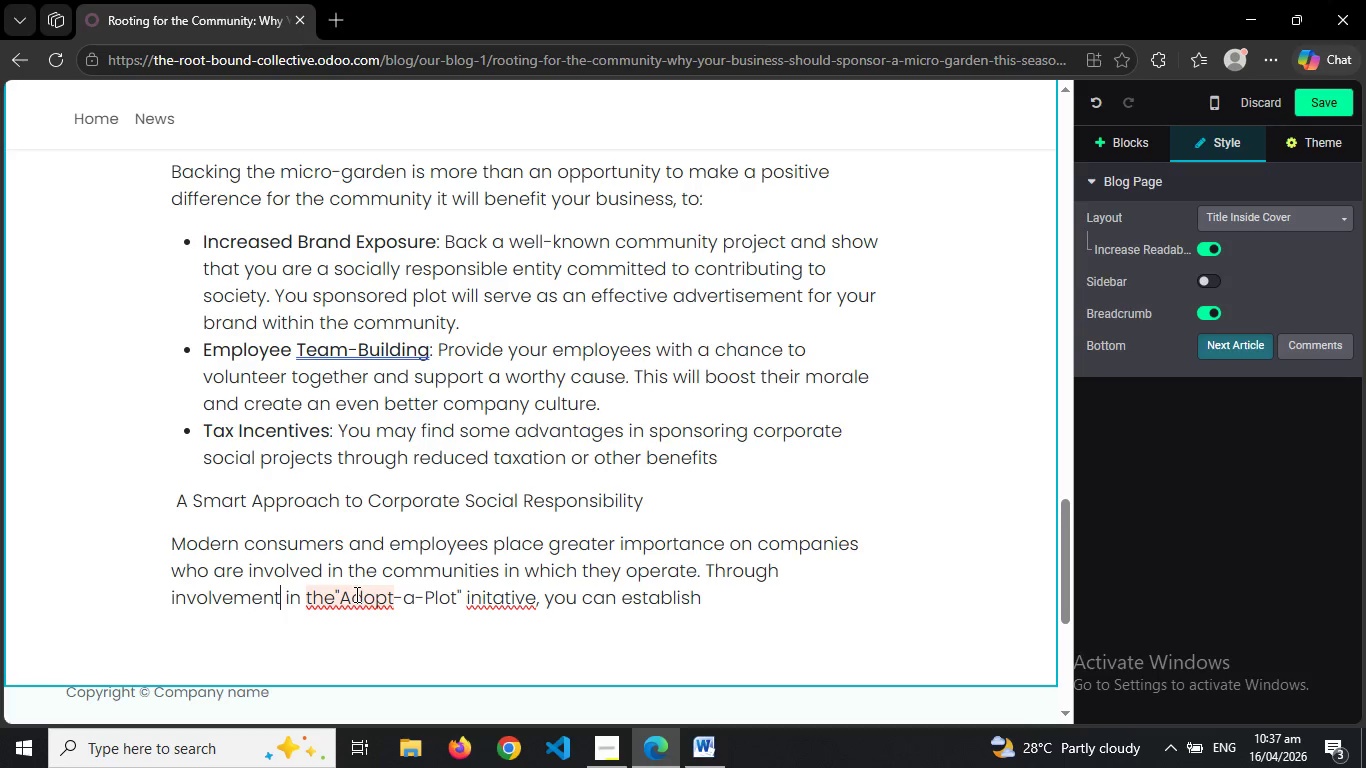 
right_click([354, 600])
 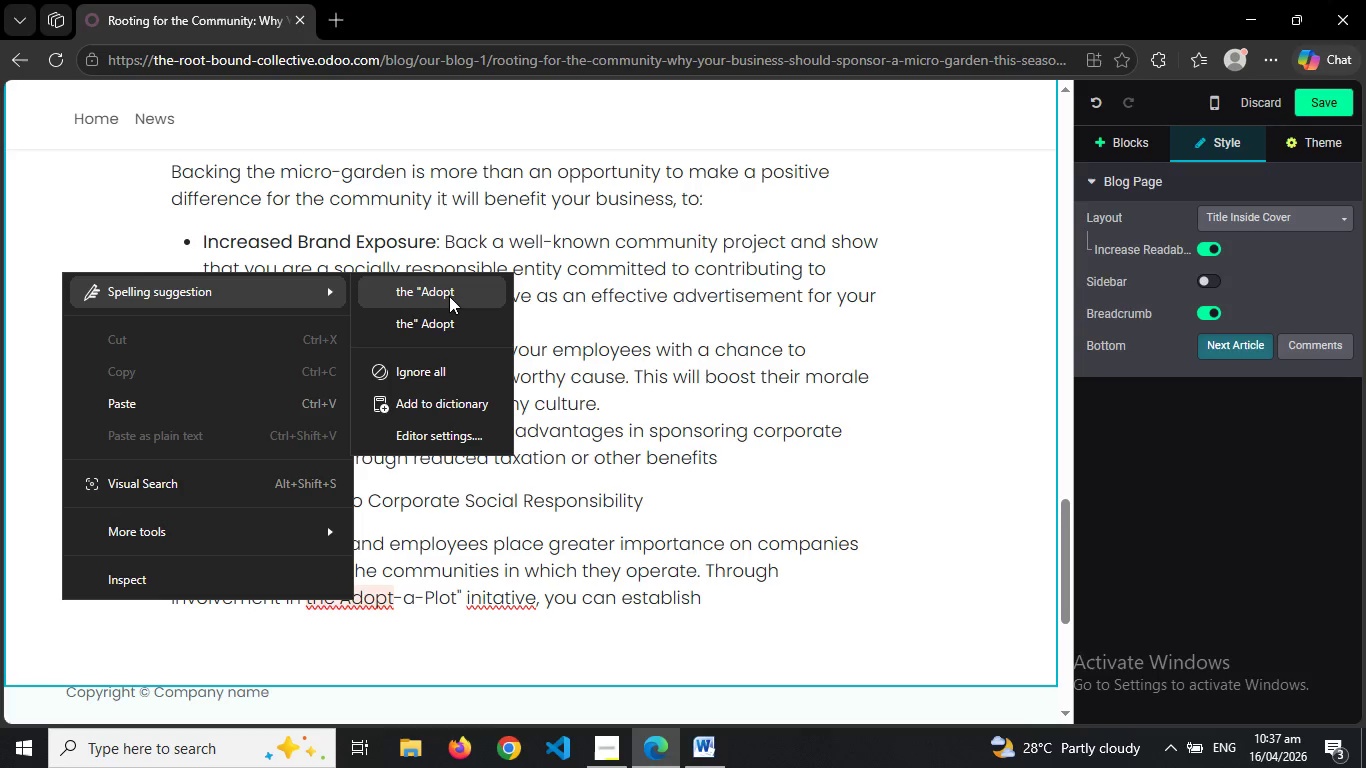 
left_click([450, 296])
 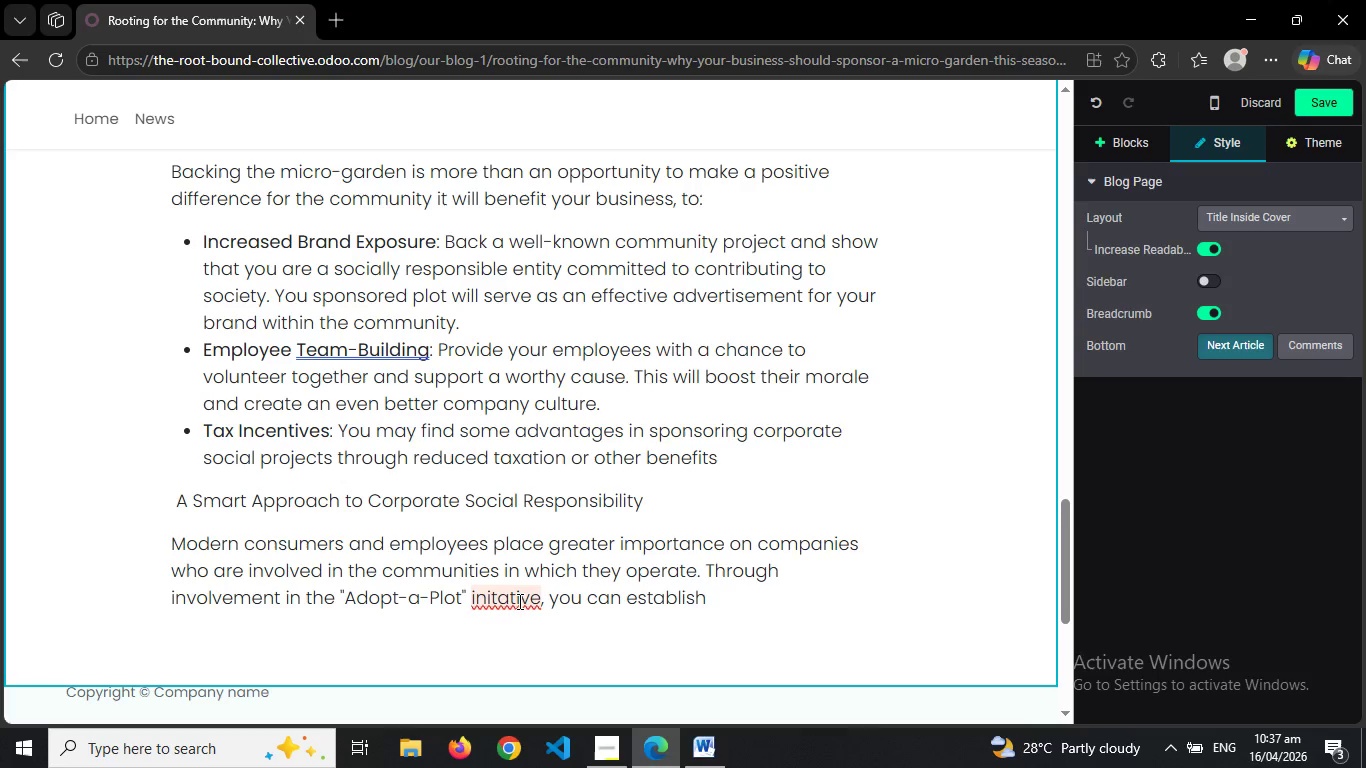 
right_click([517, 603])
 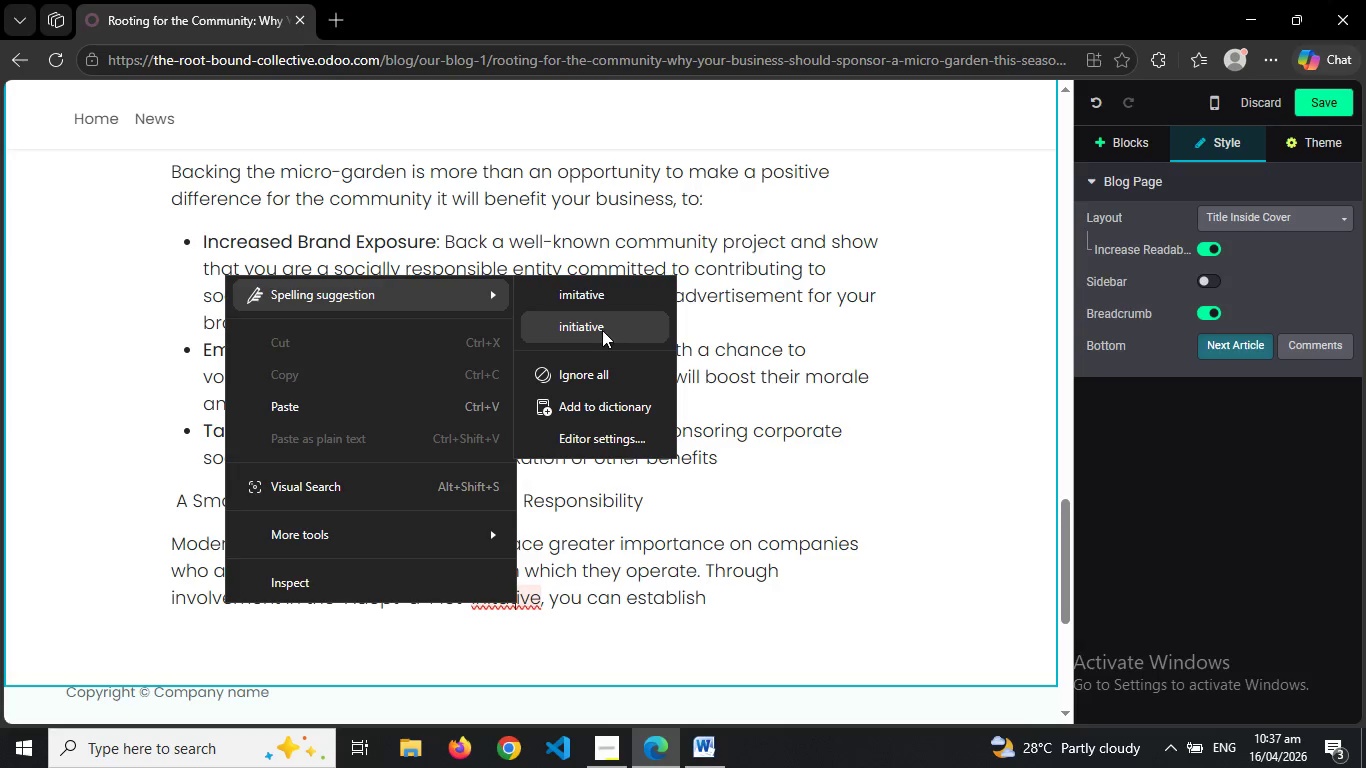 
left_click([602, 330])
 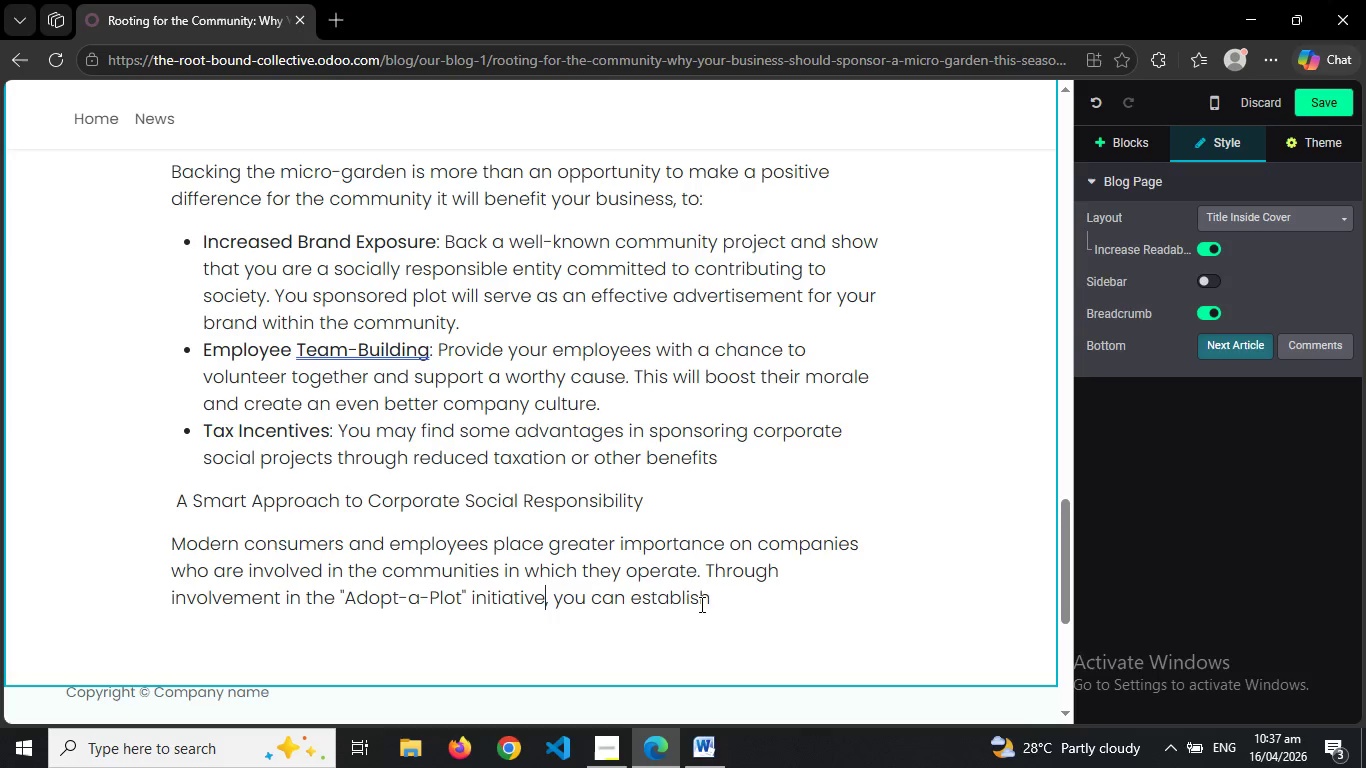 
left_click([715, 599])
 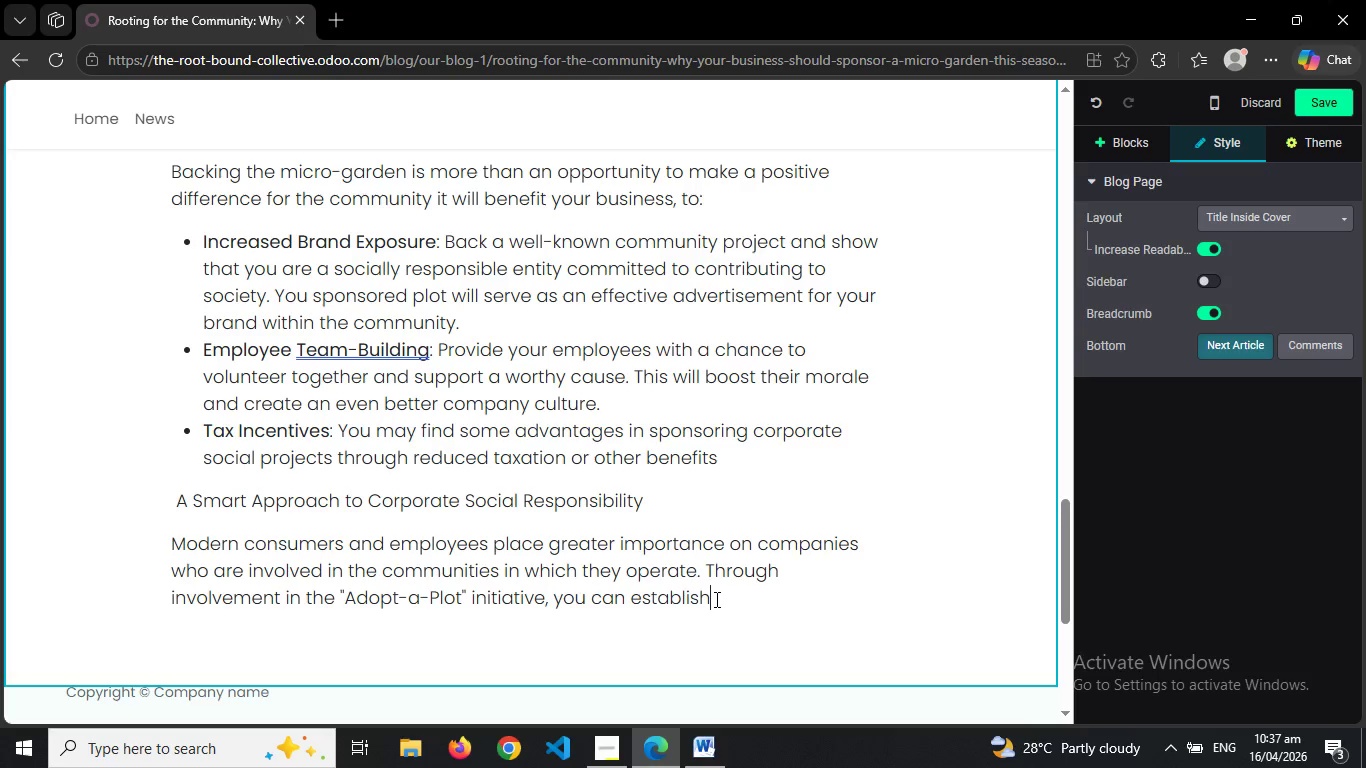 
wait(8.16)
 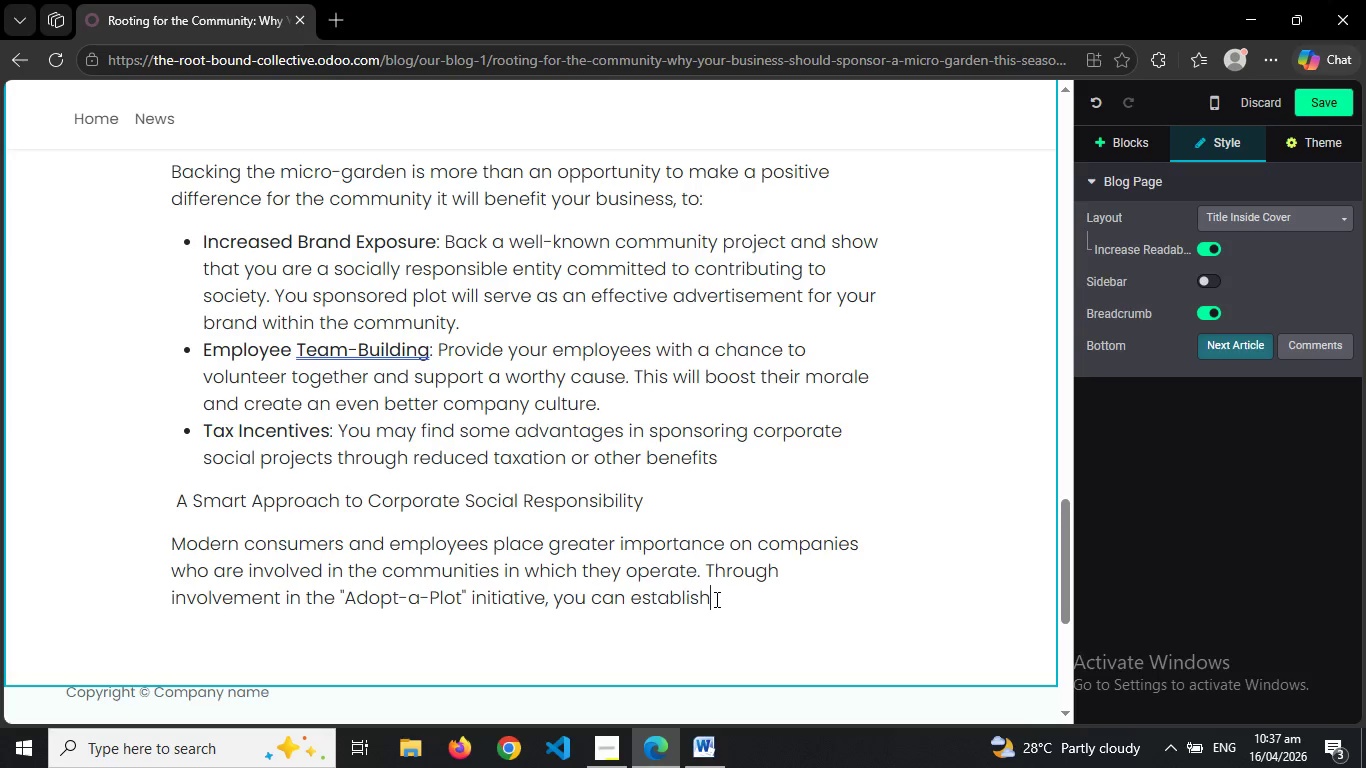 
type( your company as a leader in envirob)
key(Backspace)
type(nmental ssu)
key(Backspace)
key(Backspace)
type(ustainablity )
 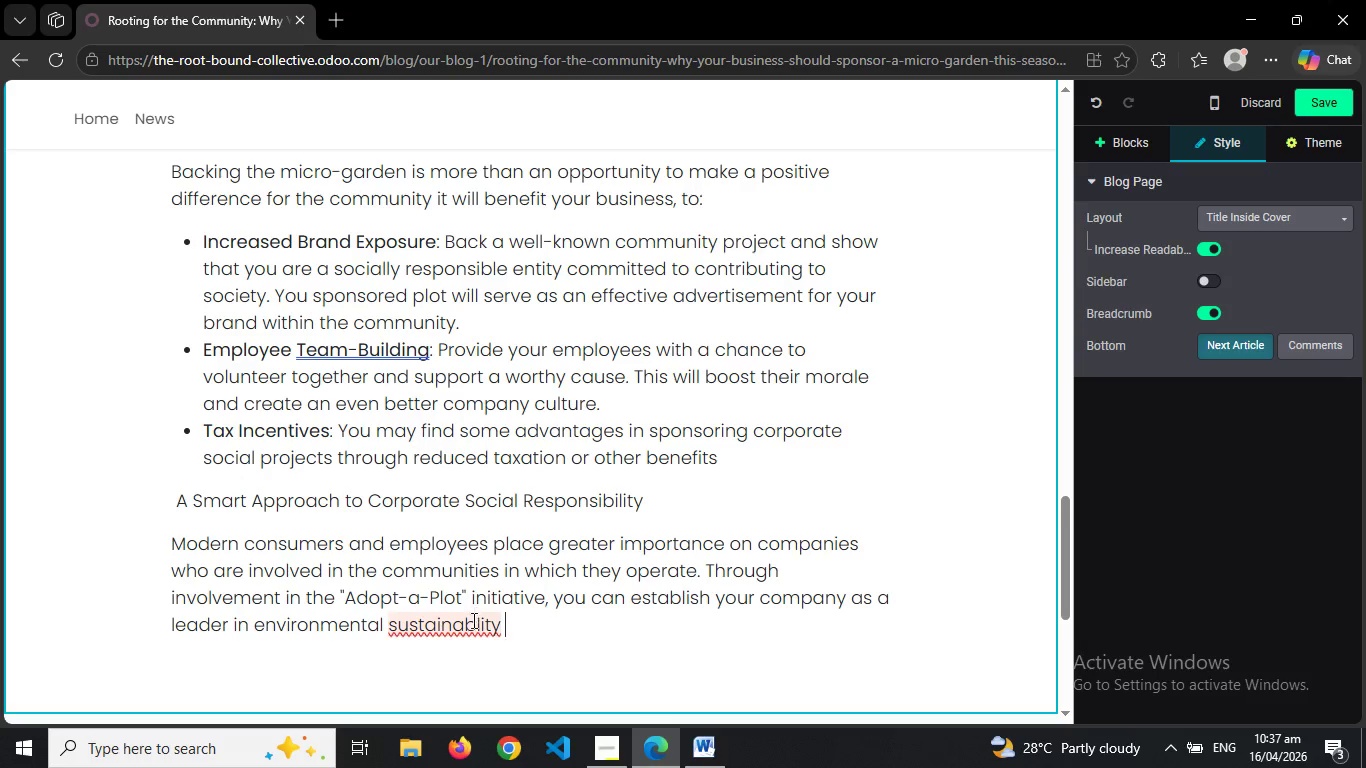 
right_click([471, 627])
 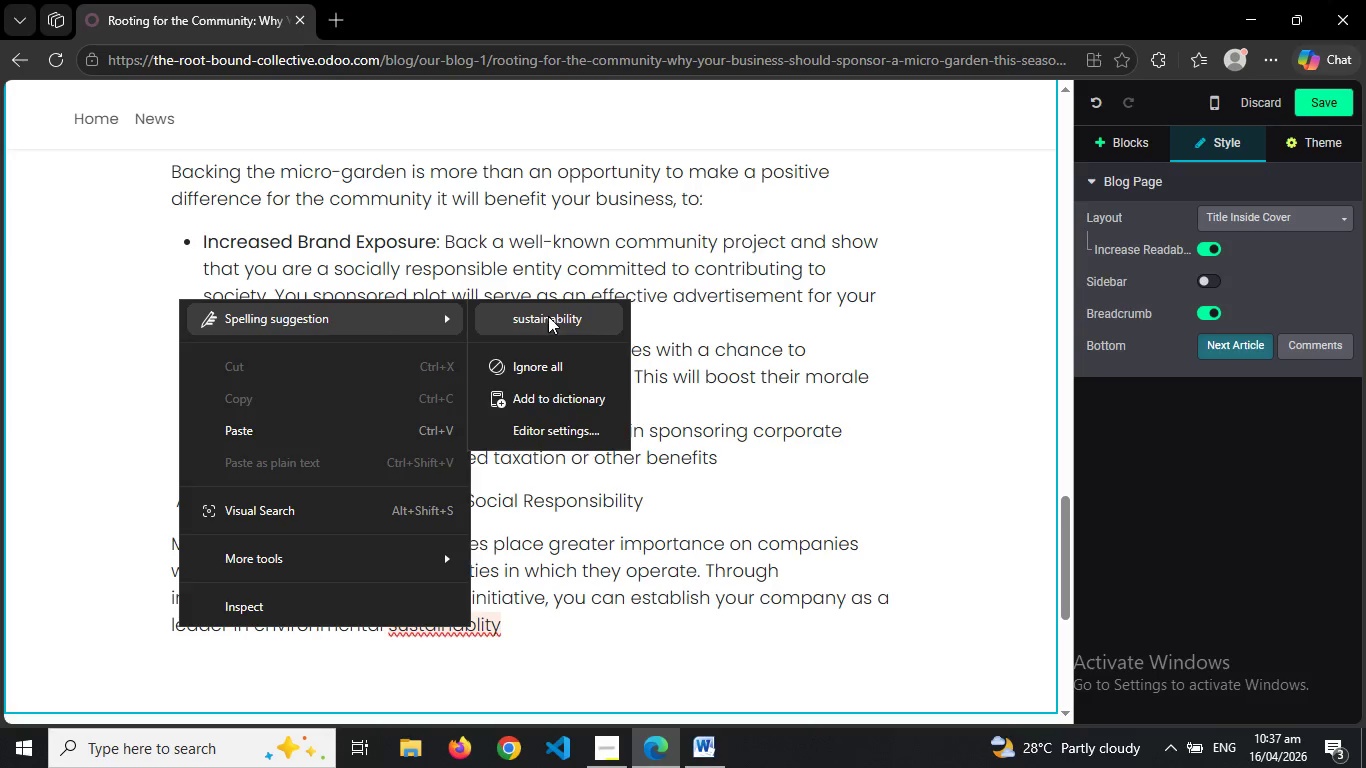 
left_click([548, 316])
 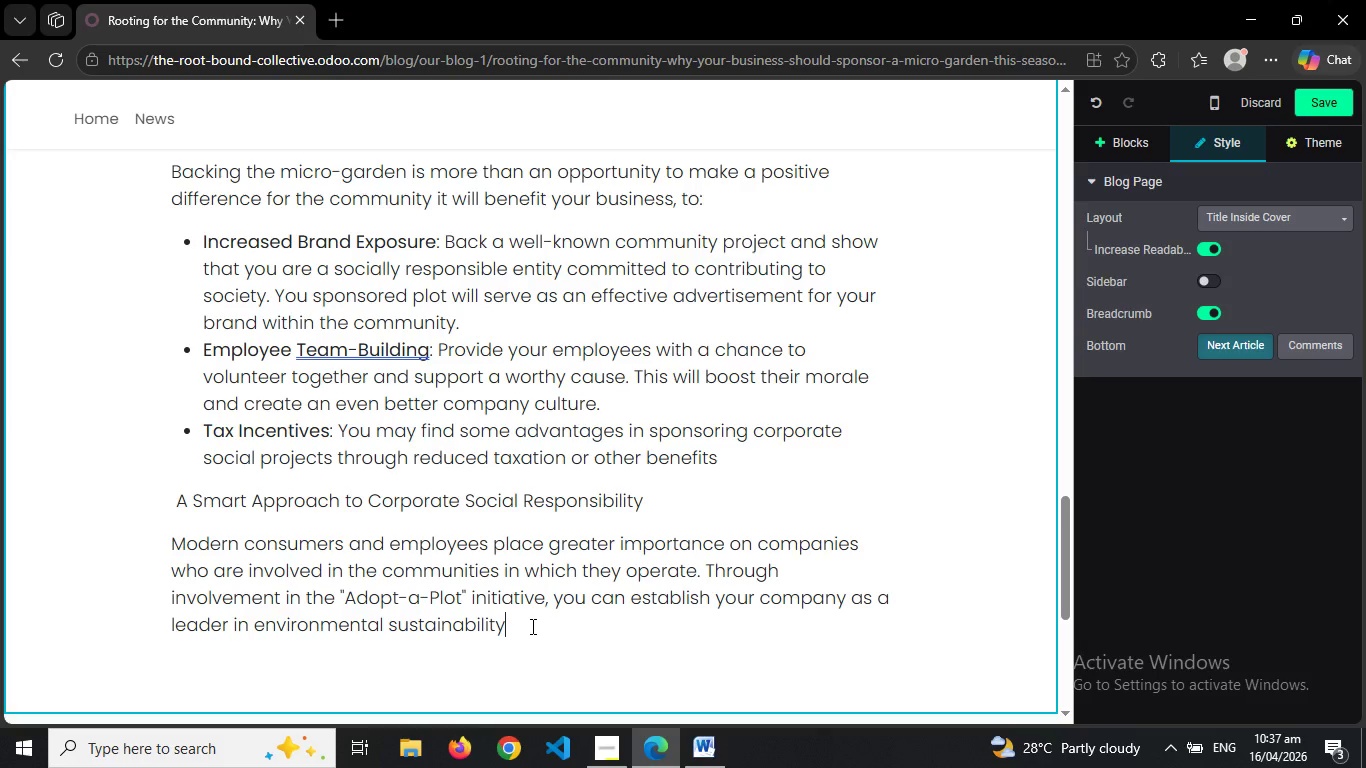 
type( and corporate social responsiblity in an authentic and quantifiable manner.)
 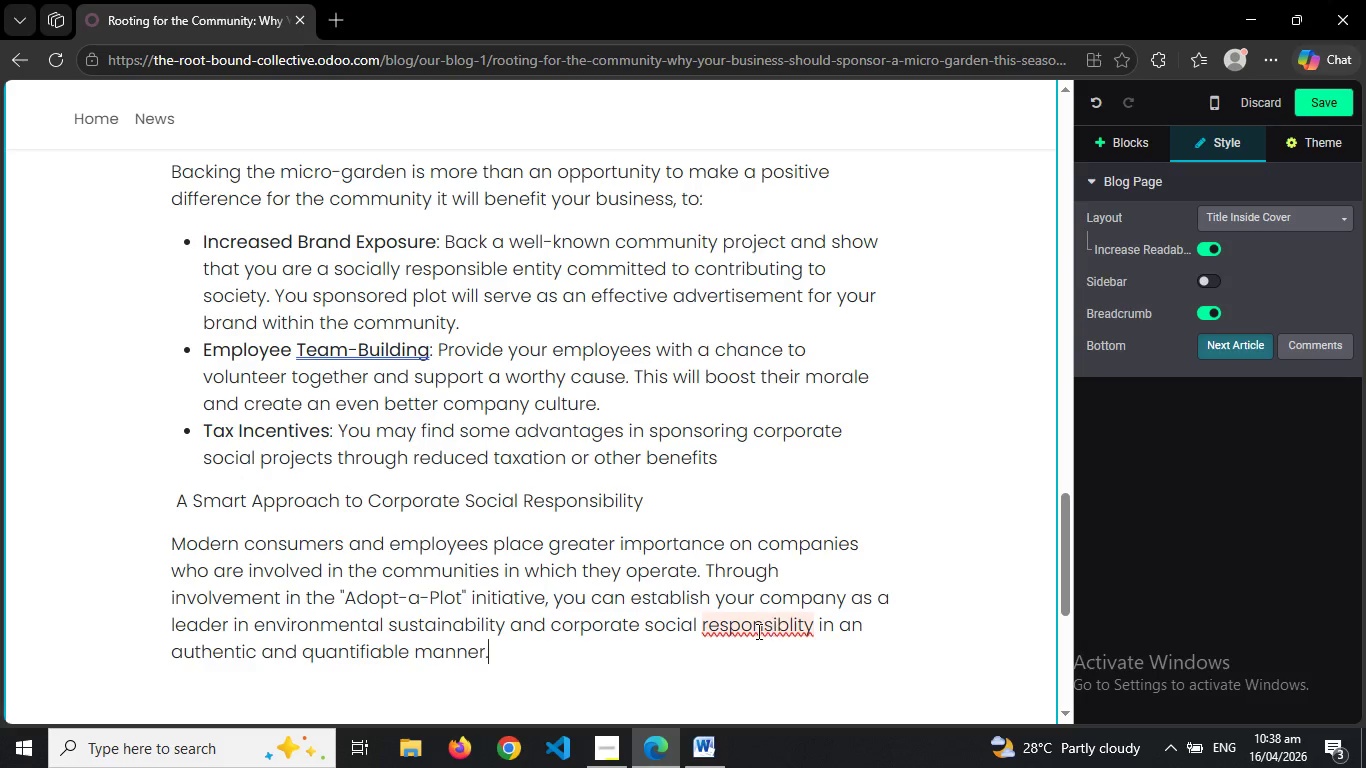 
right_click([757, 631])
 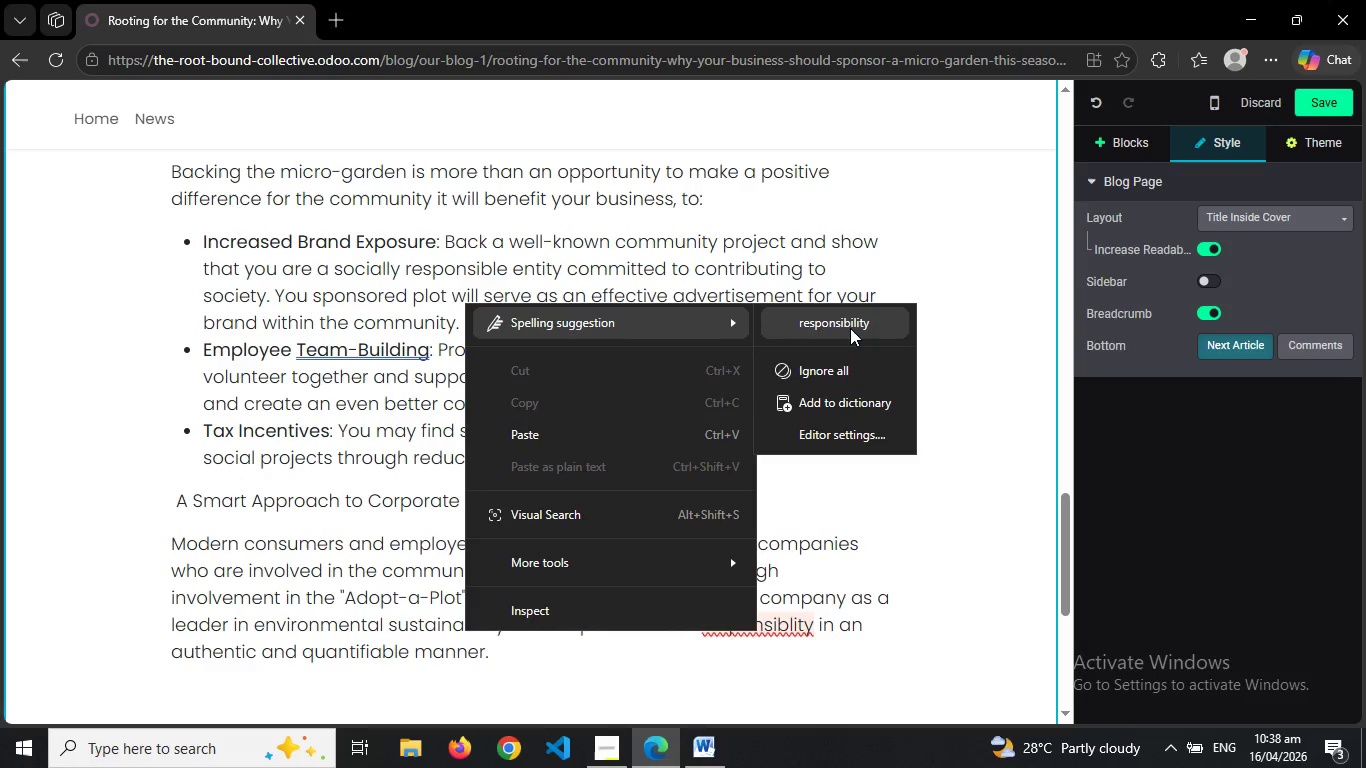 
left_click([850, 328])
 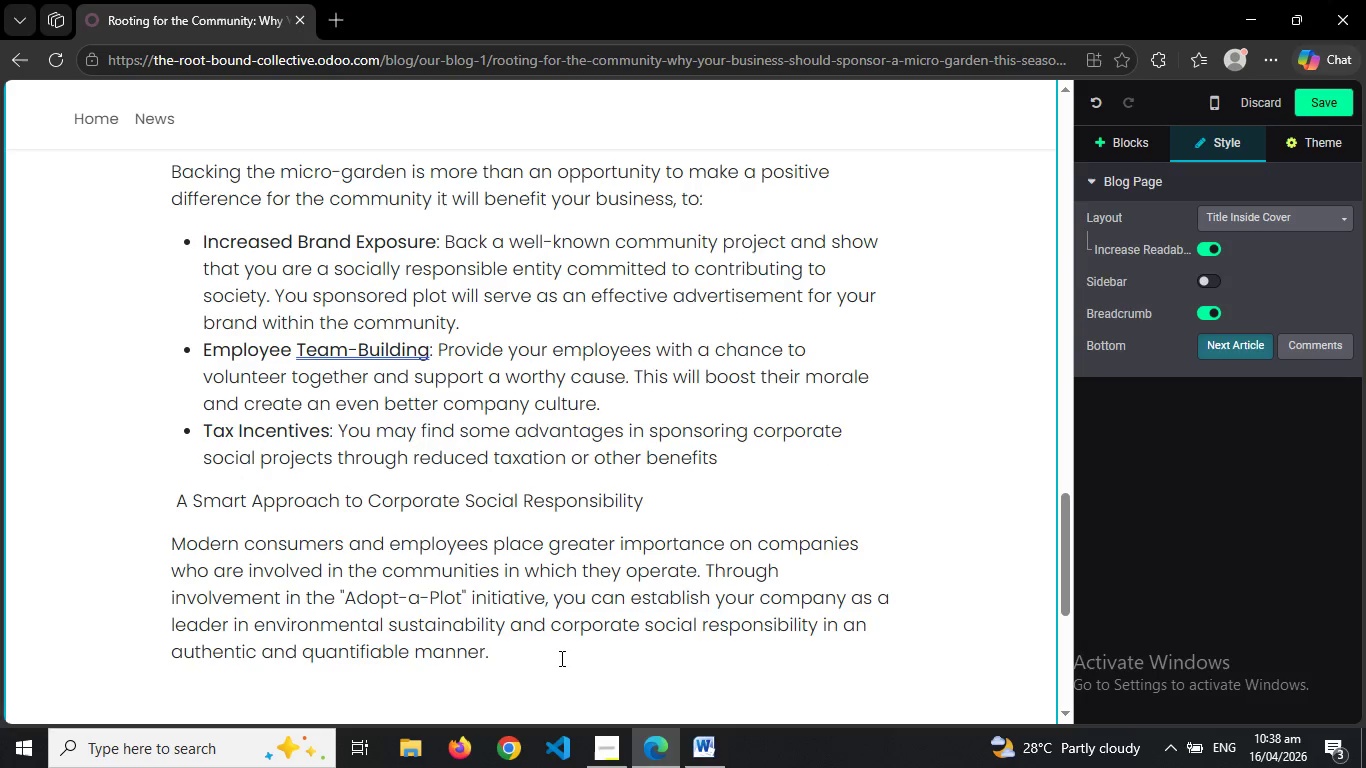 
left_click([560, 658])
 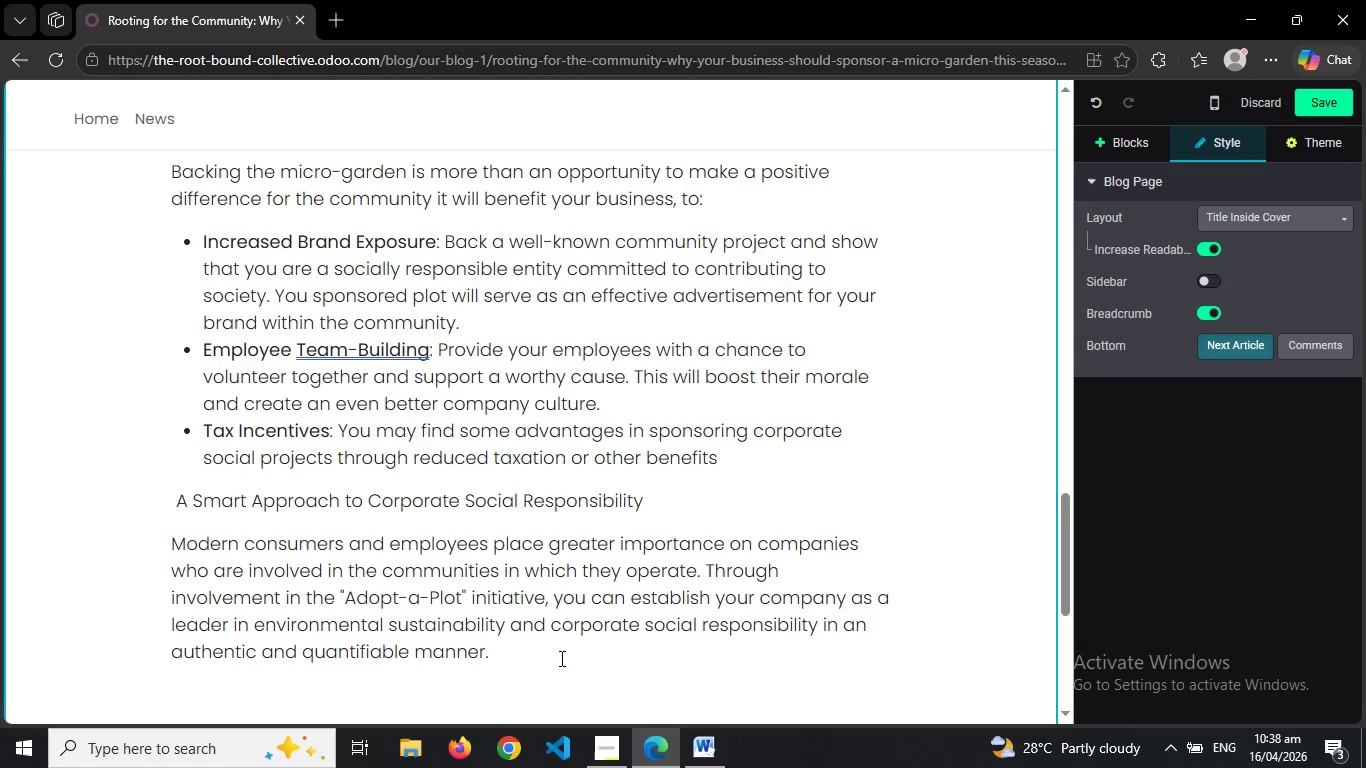 
key(Enter)
 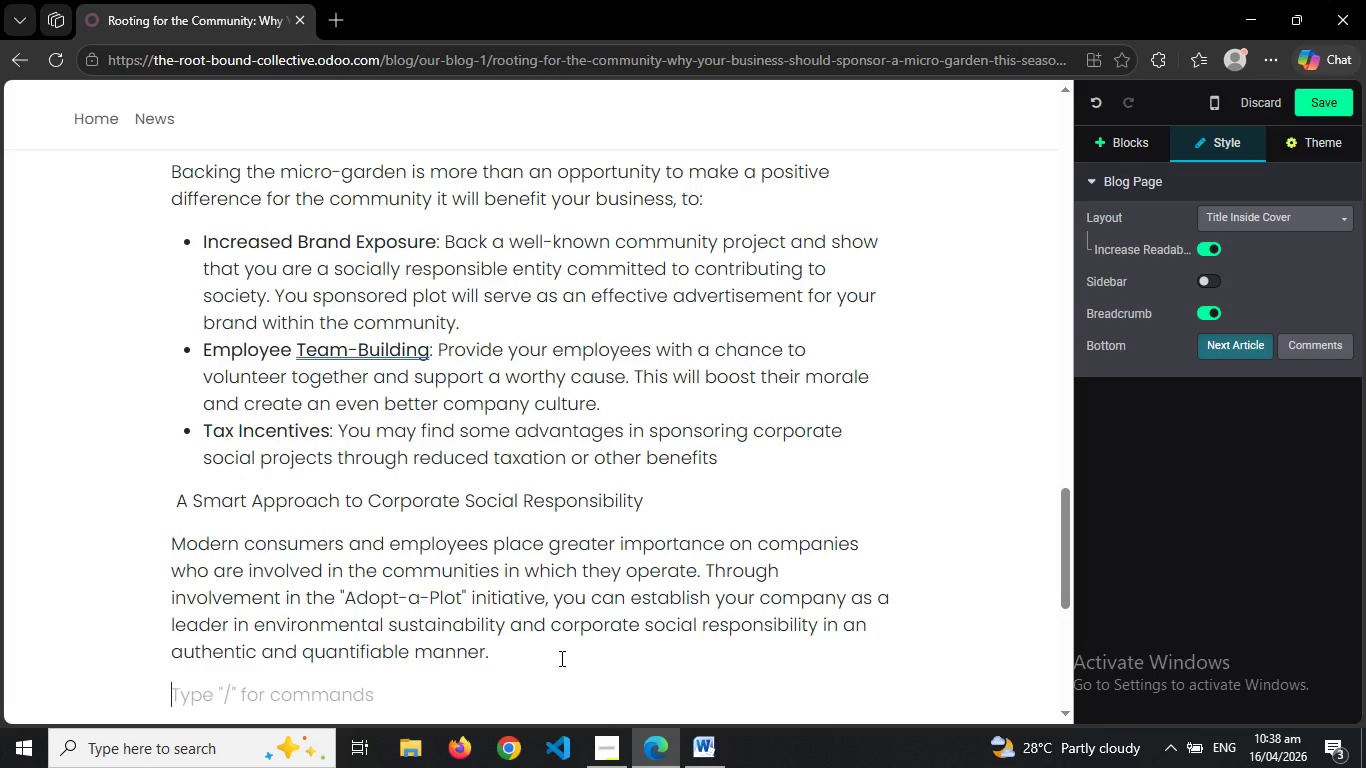 
wait(5.8)
 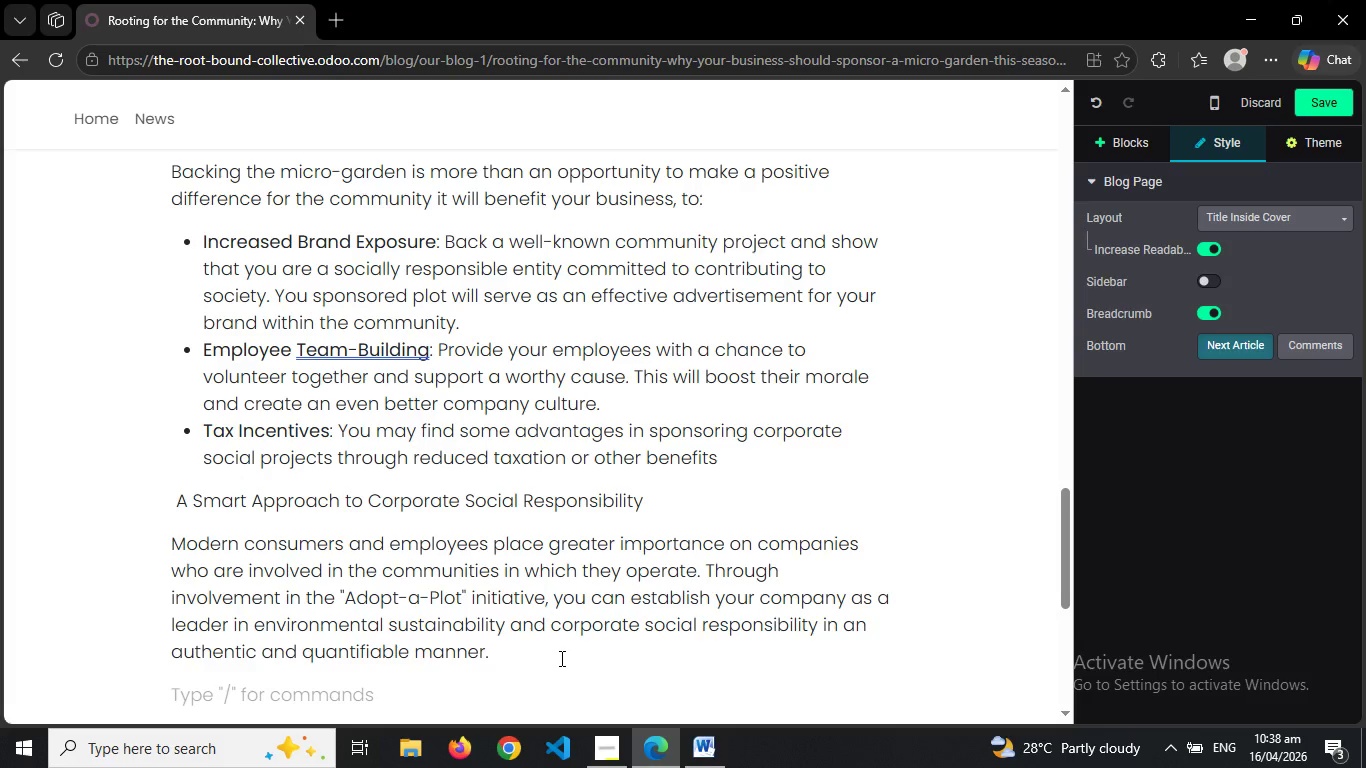 
double_click([457, 501])
 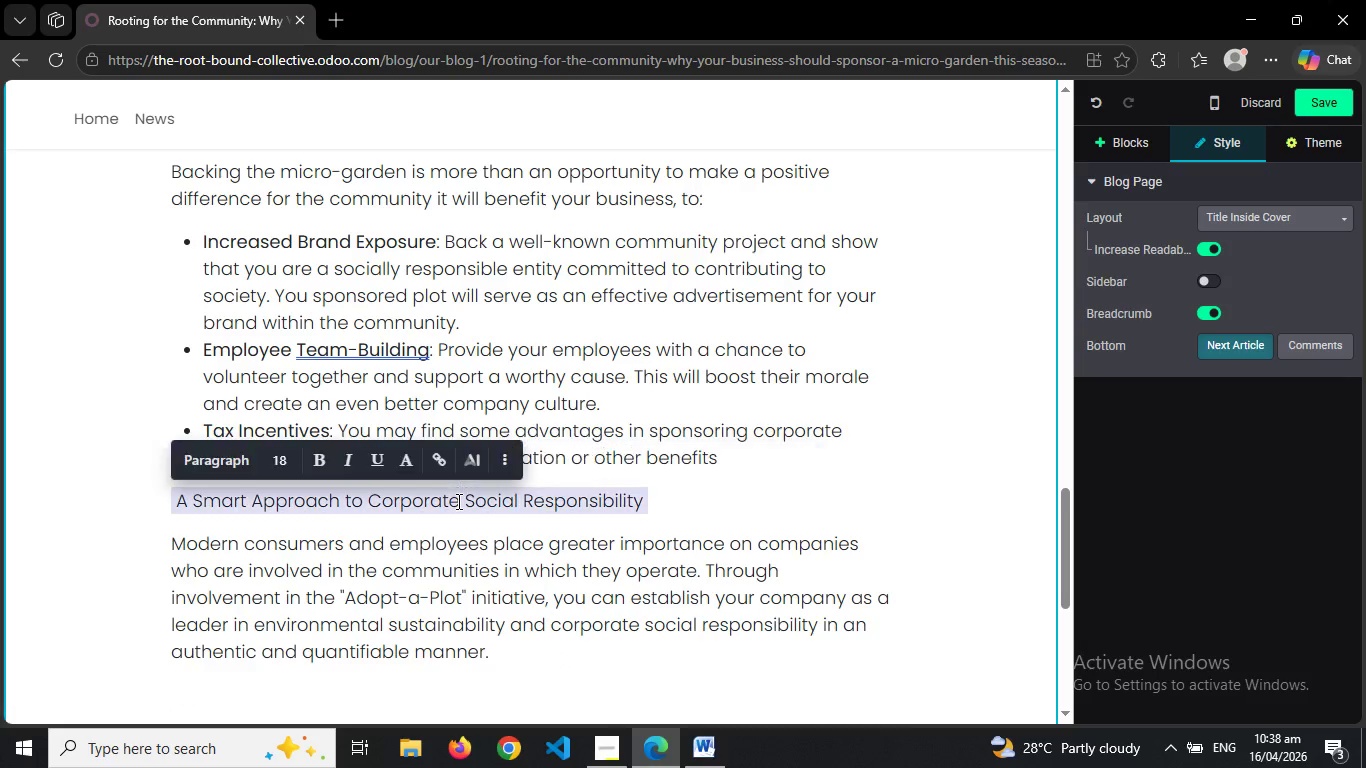 
triple_click([457, 501])
 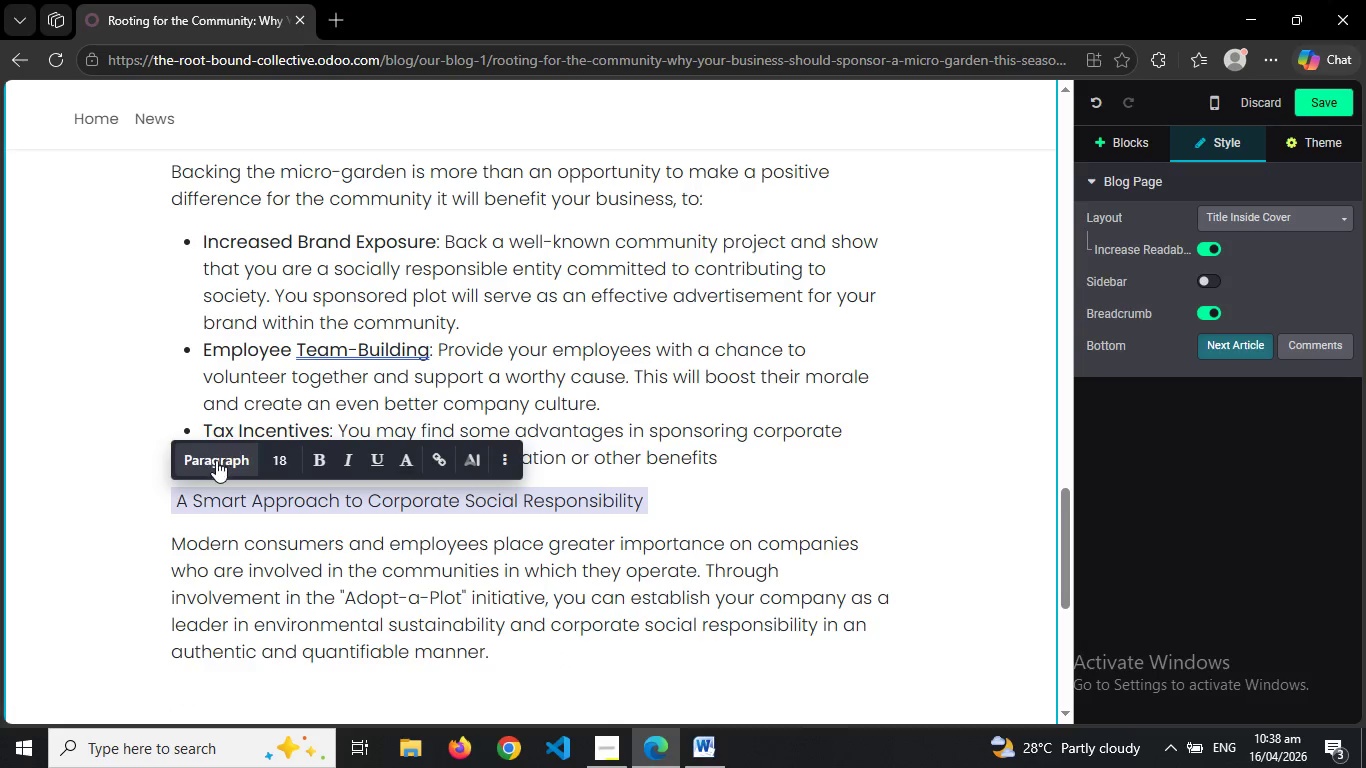 
left_click([217, 461])
 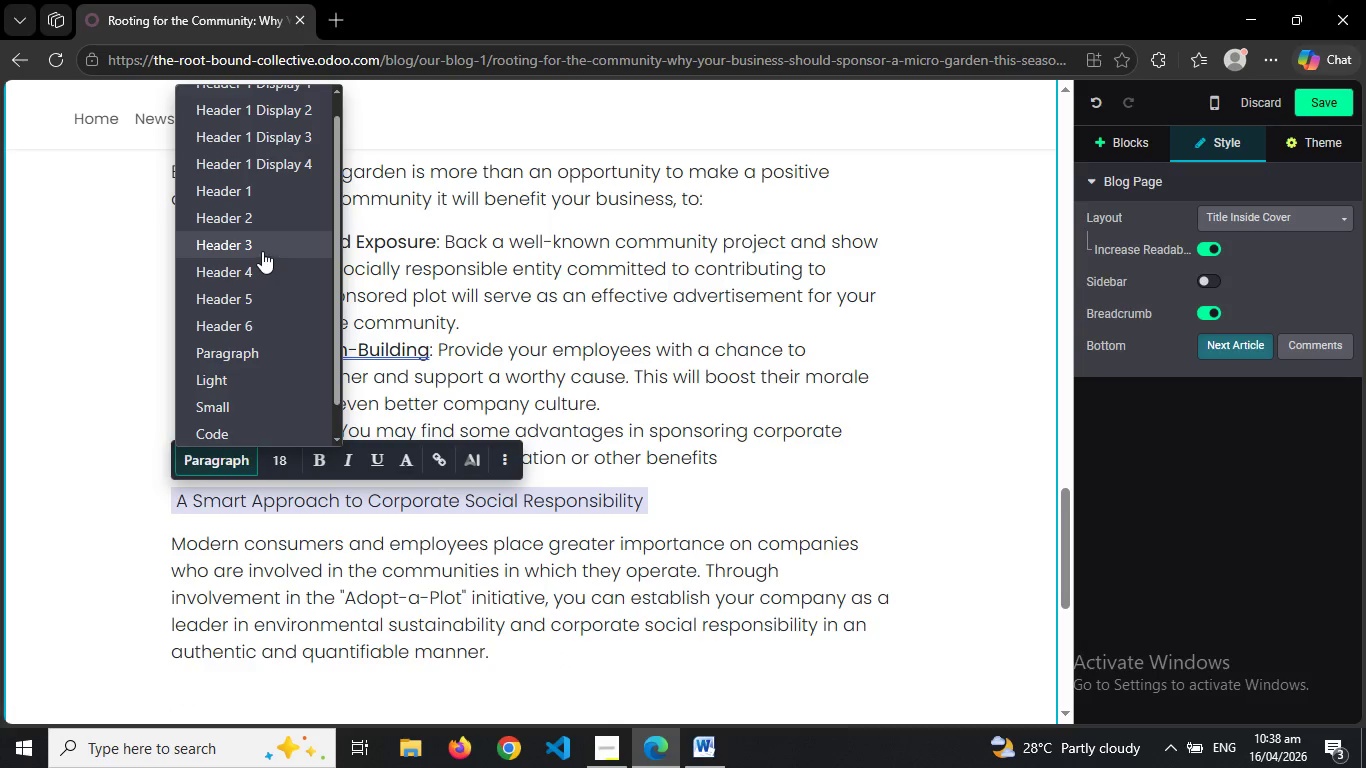 
left_click([262, 251])
 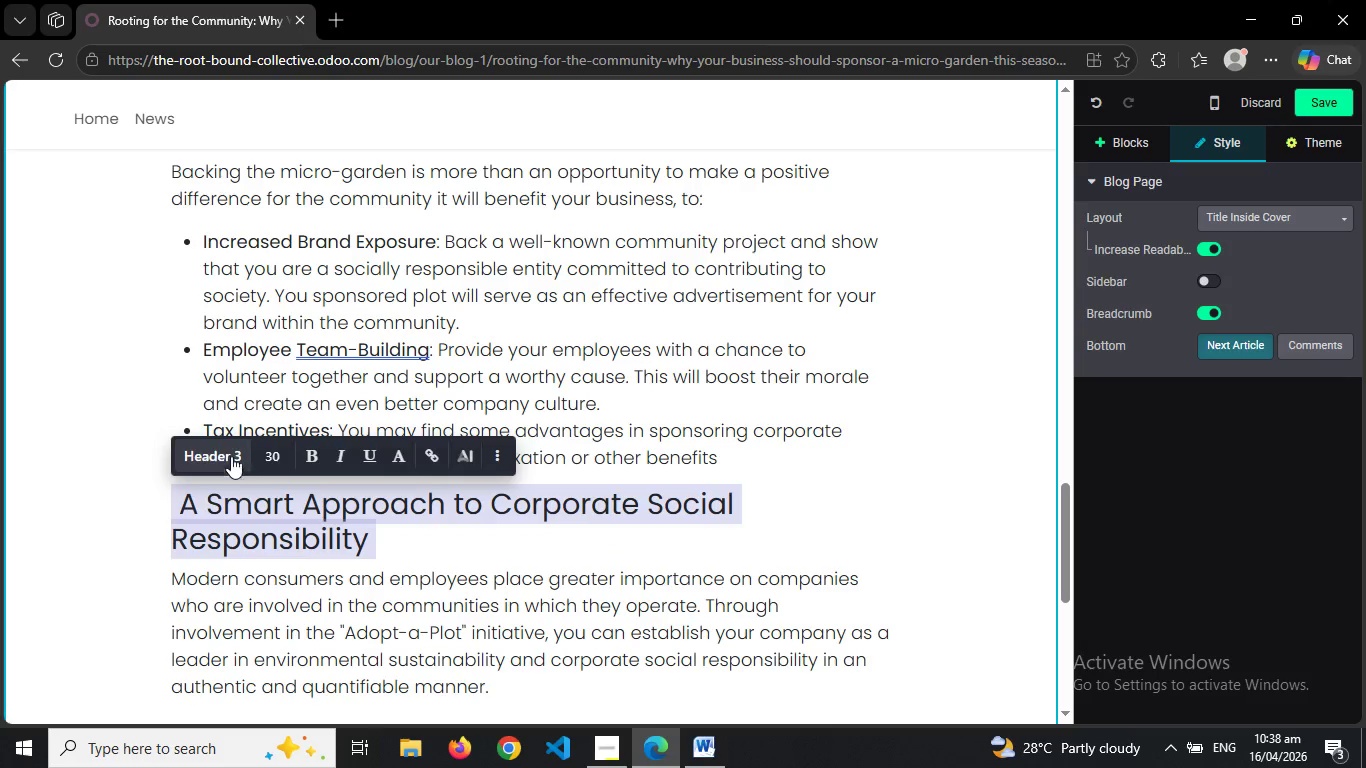 
left_click([221, 449])
 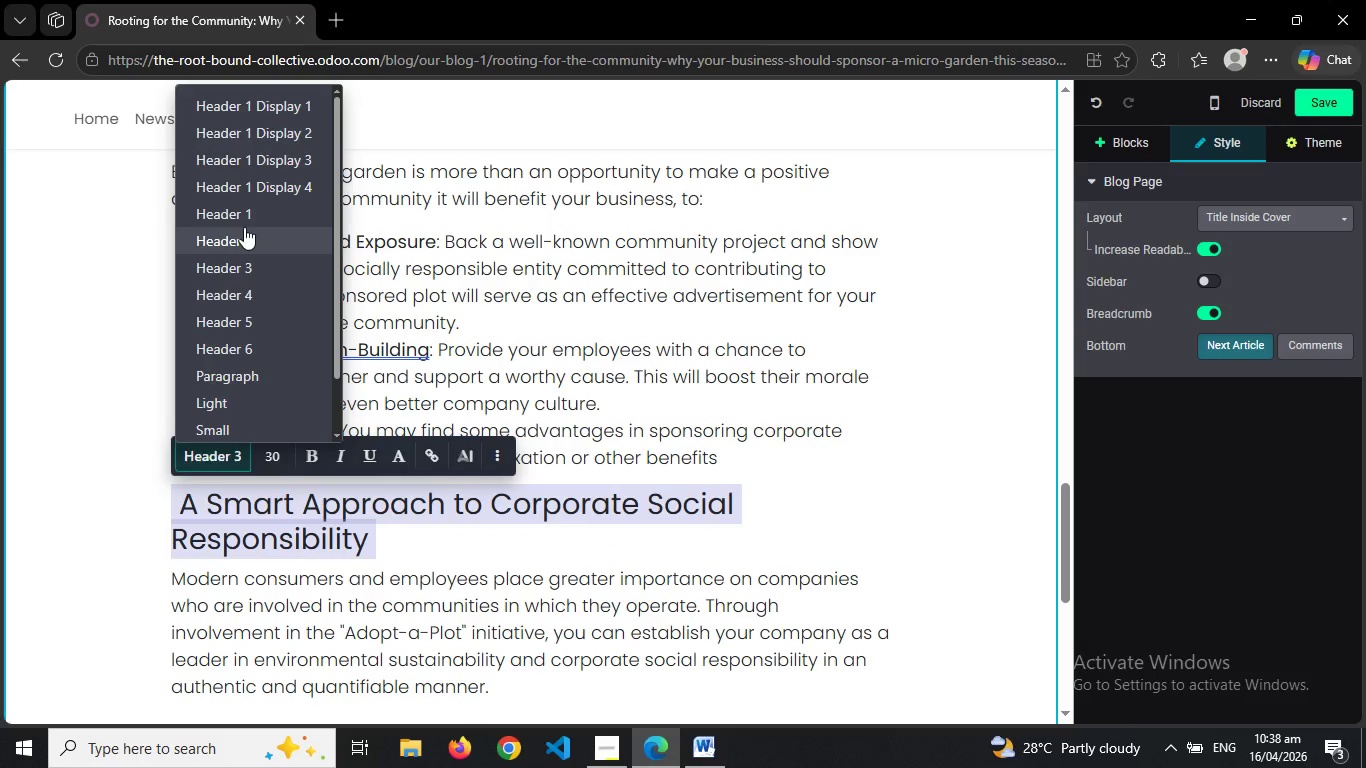 
left_click([244, 227])
 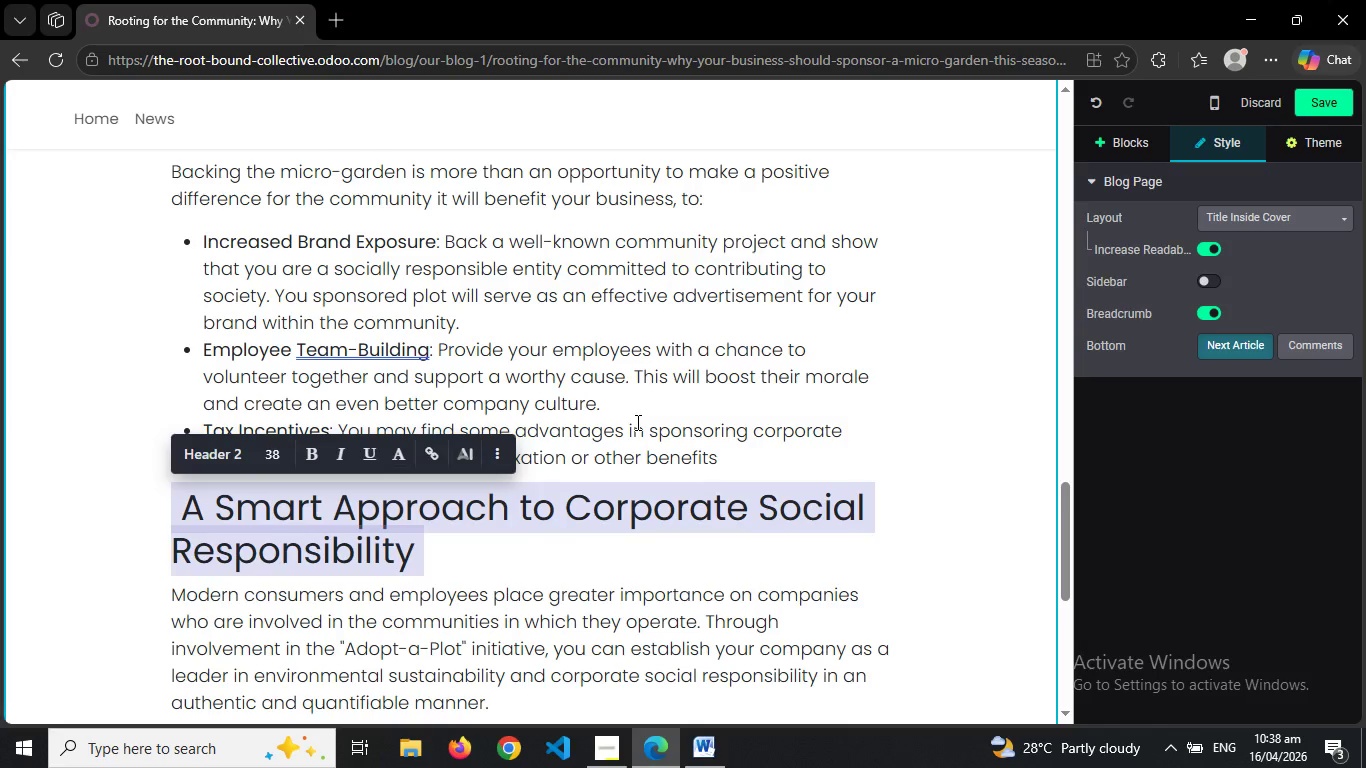 
left_click([636, 422])
 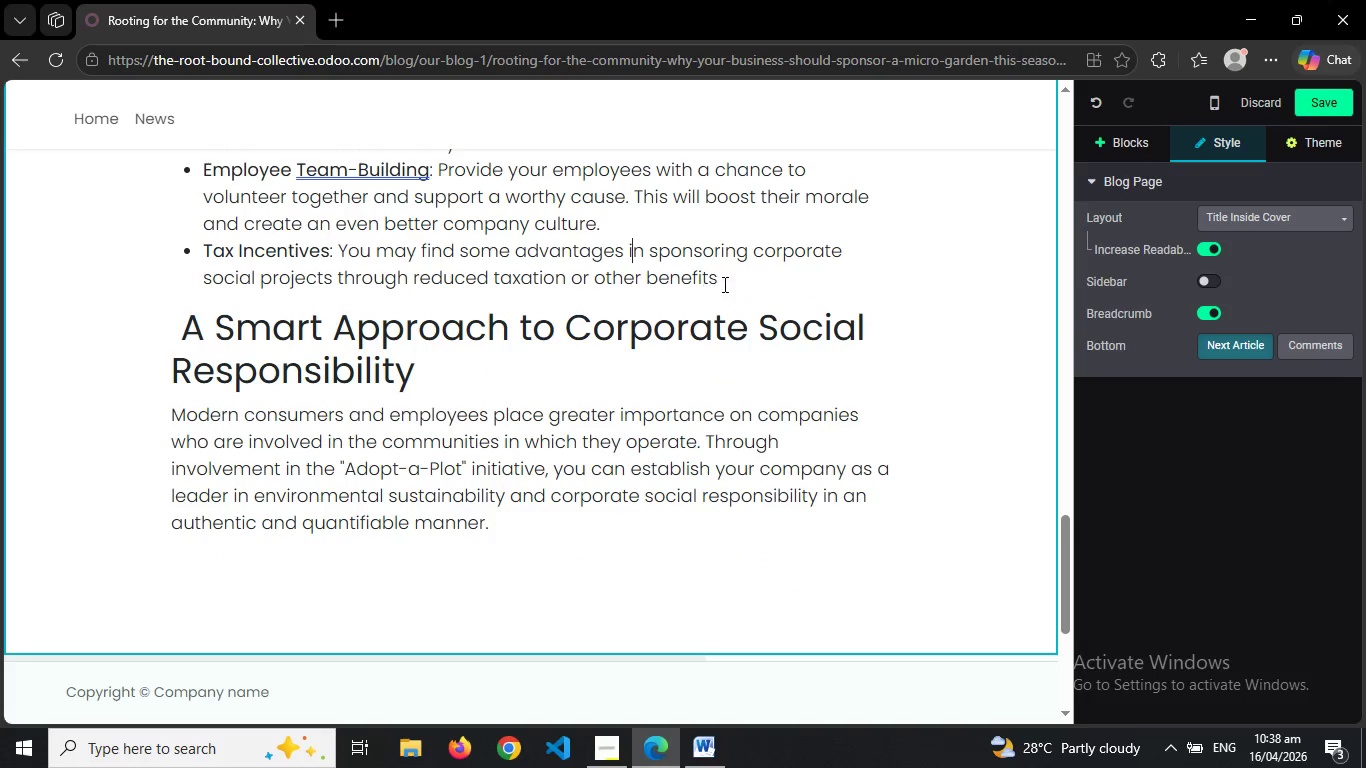 
left_click([742, 276])
 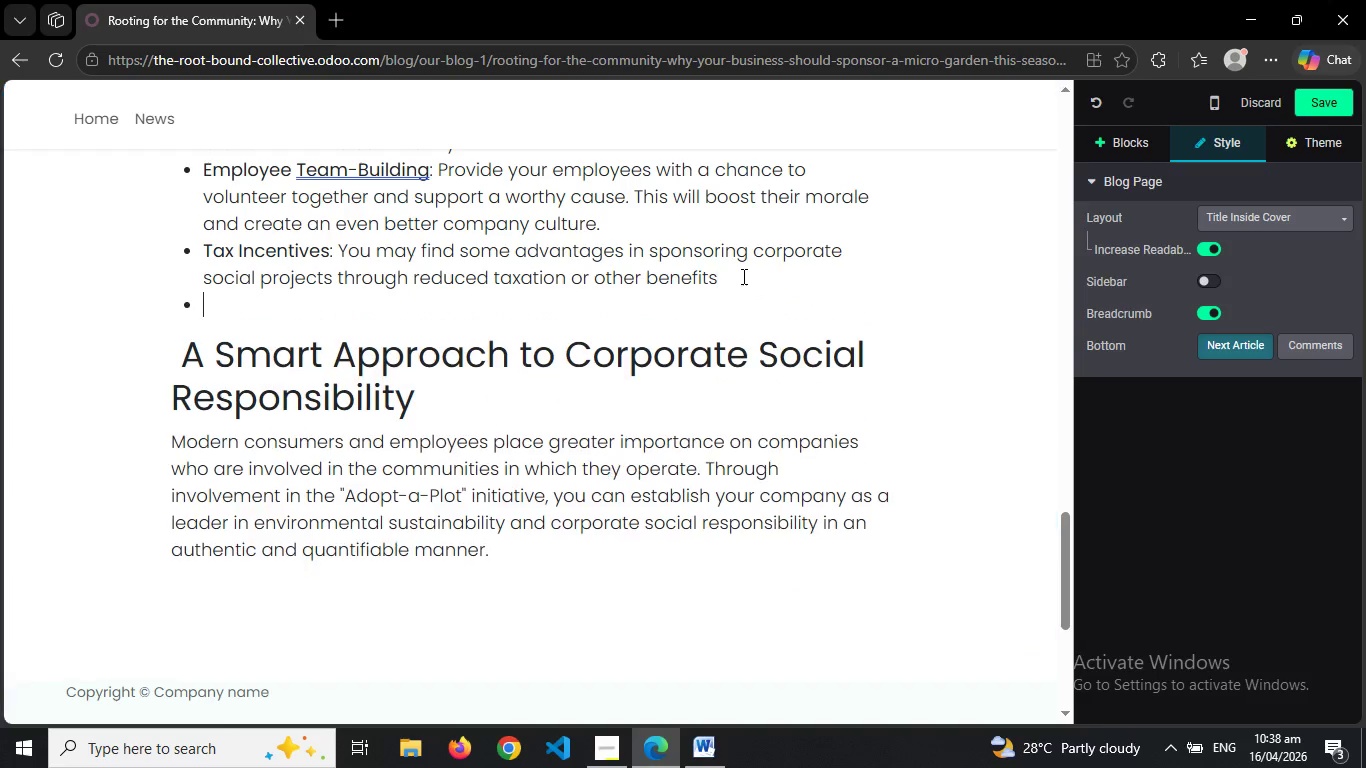 
key(Enter)
 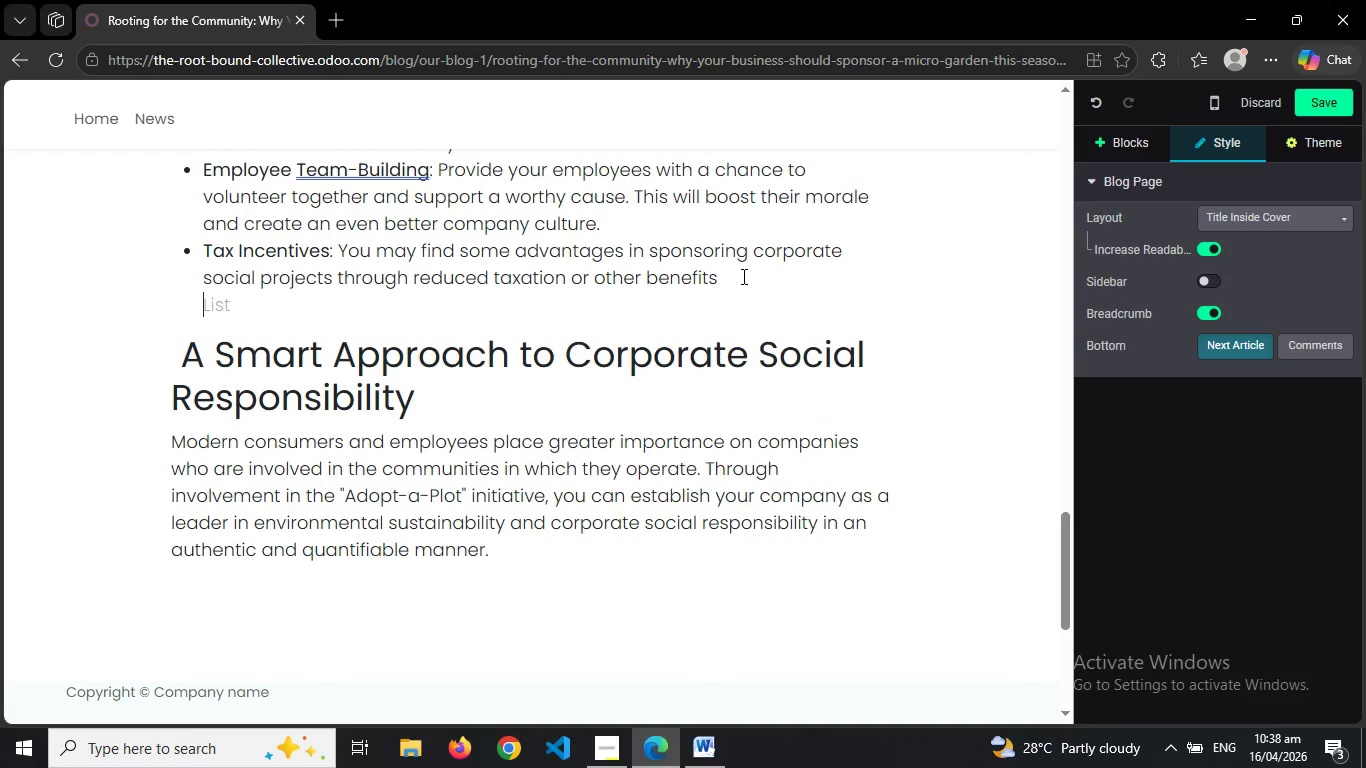 
key(Backspace)
 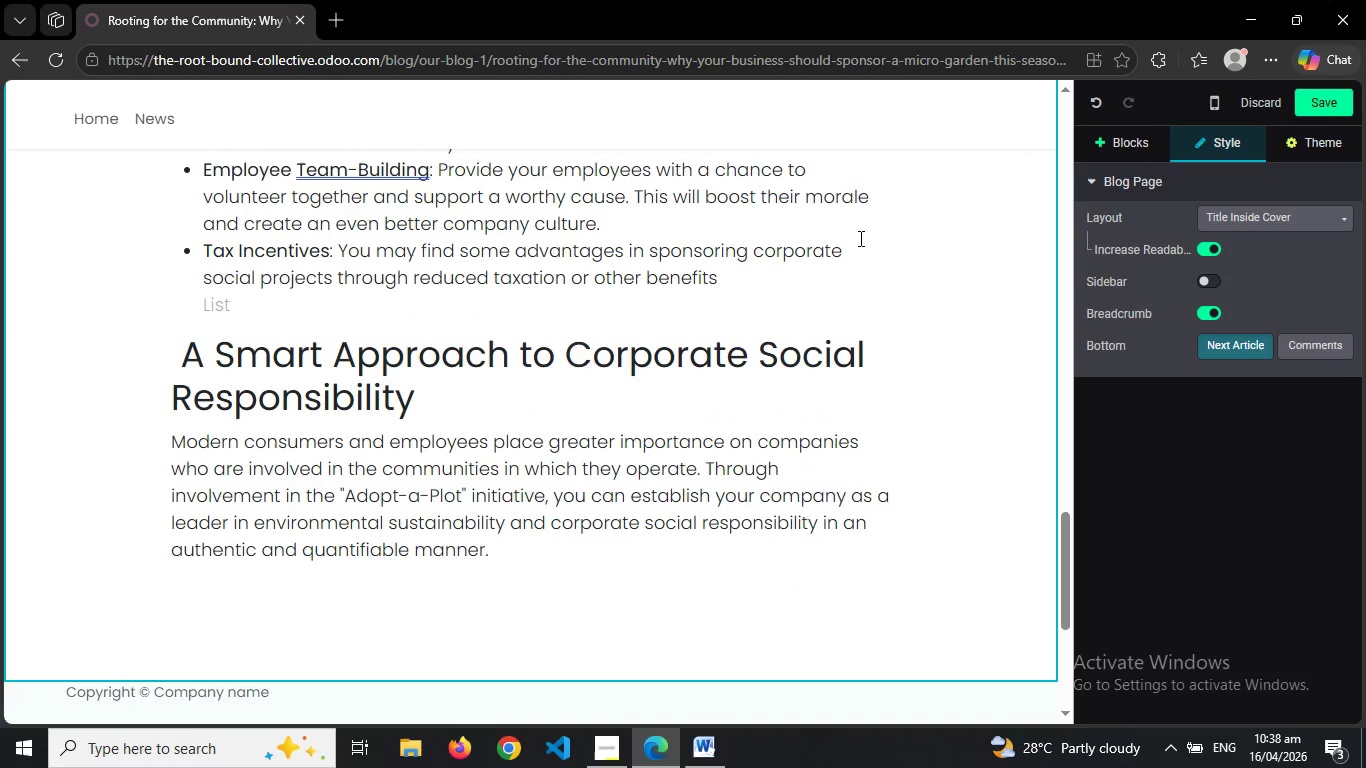 
key(ArrowUp)
 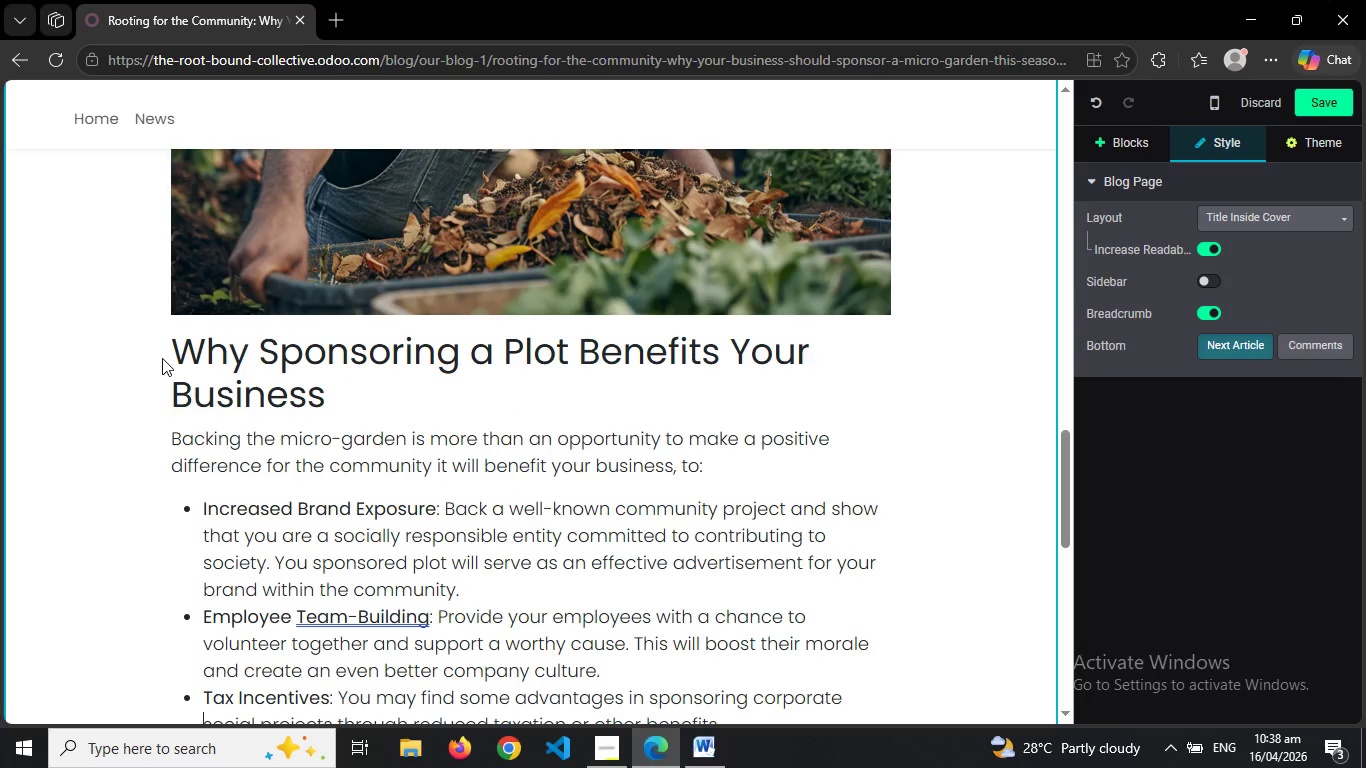 
left_click([171, 358])
 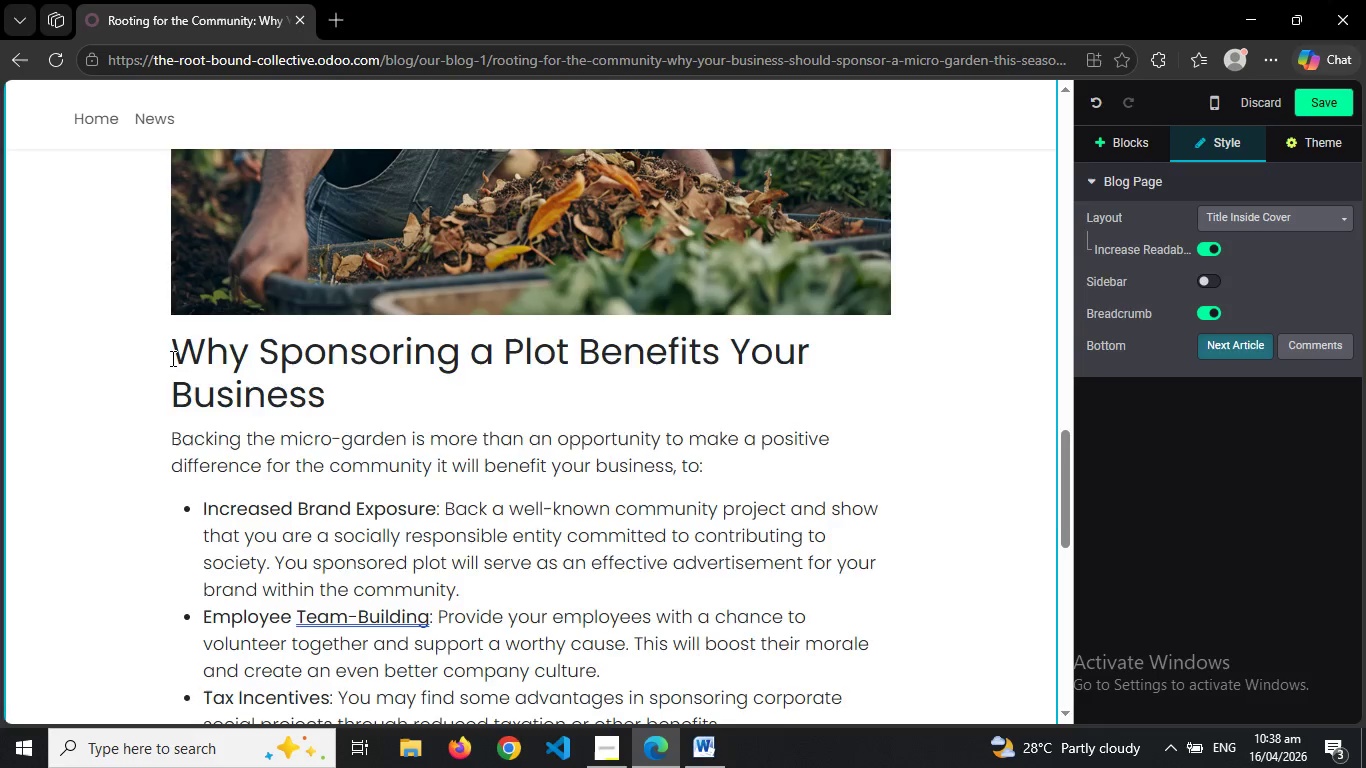 
key(Enter)
 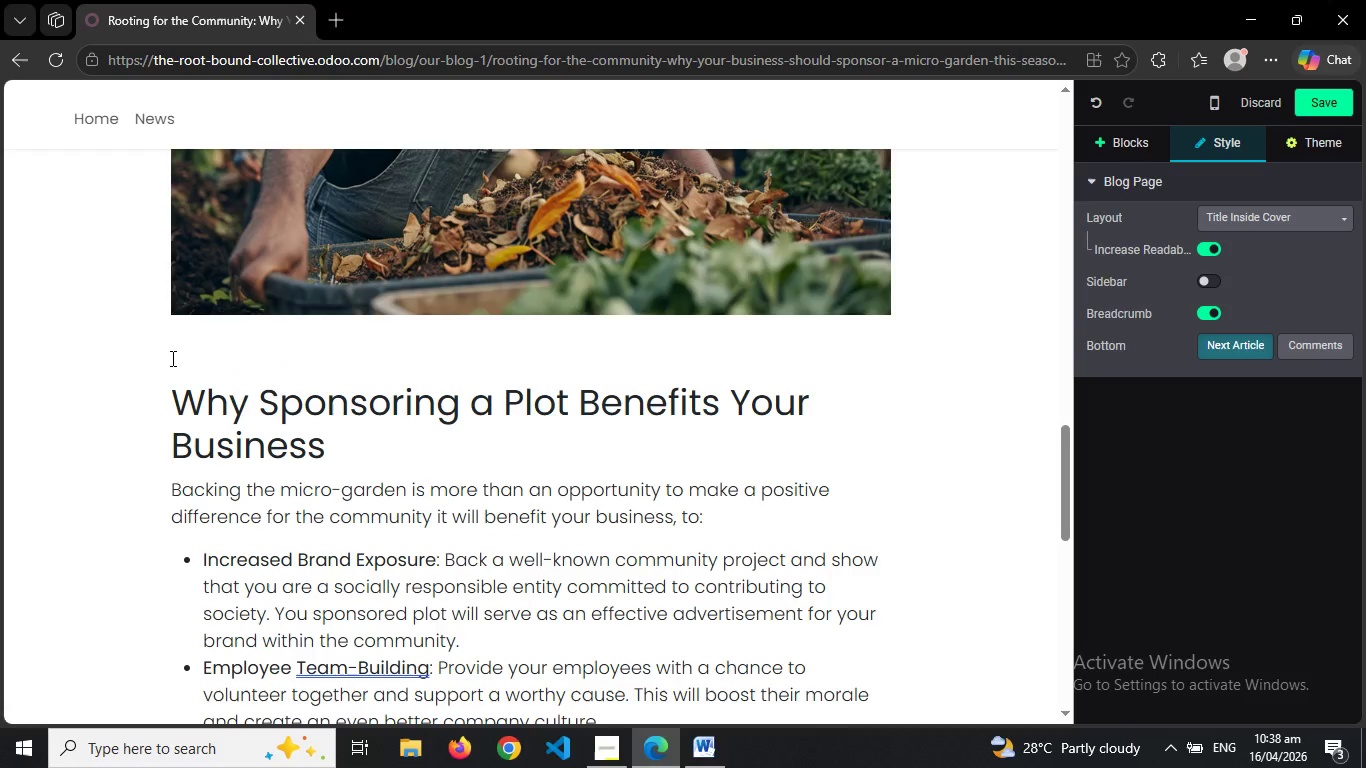 
key(ArrowUp)
 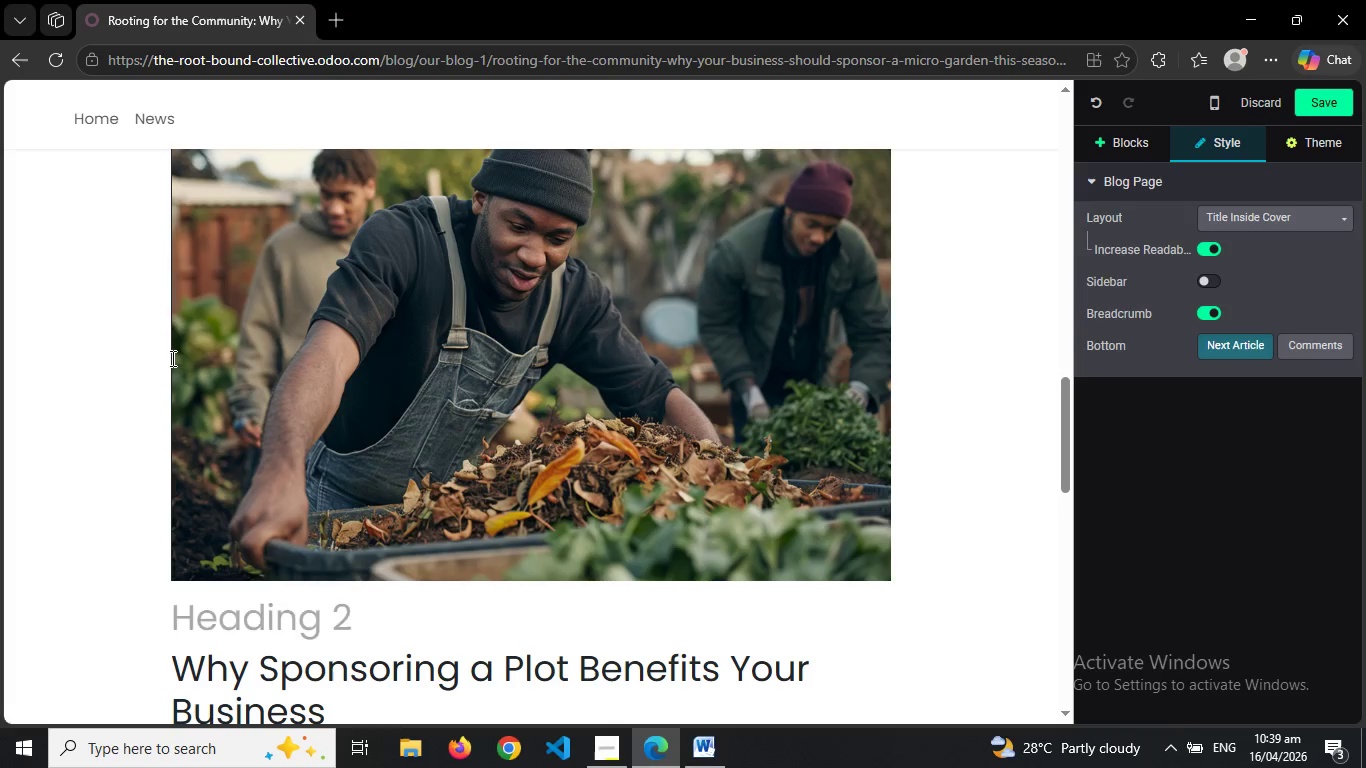 
hold_key(key=ArrowUp, duration=0.39)
 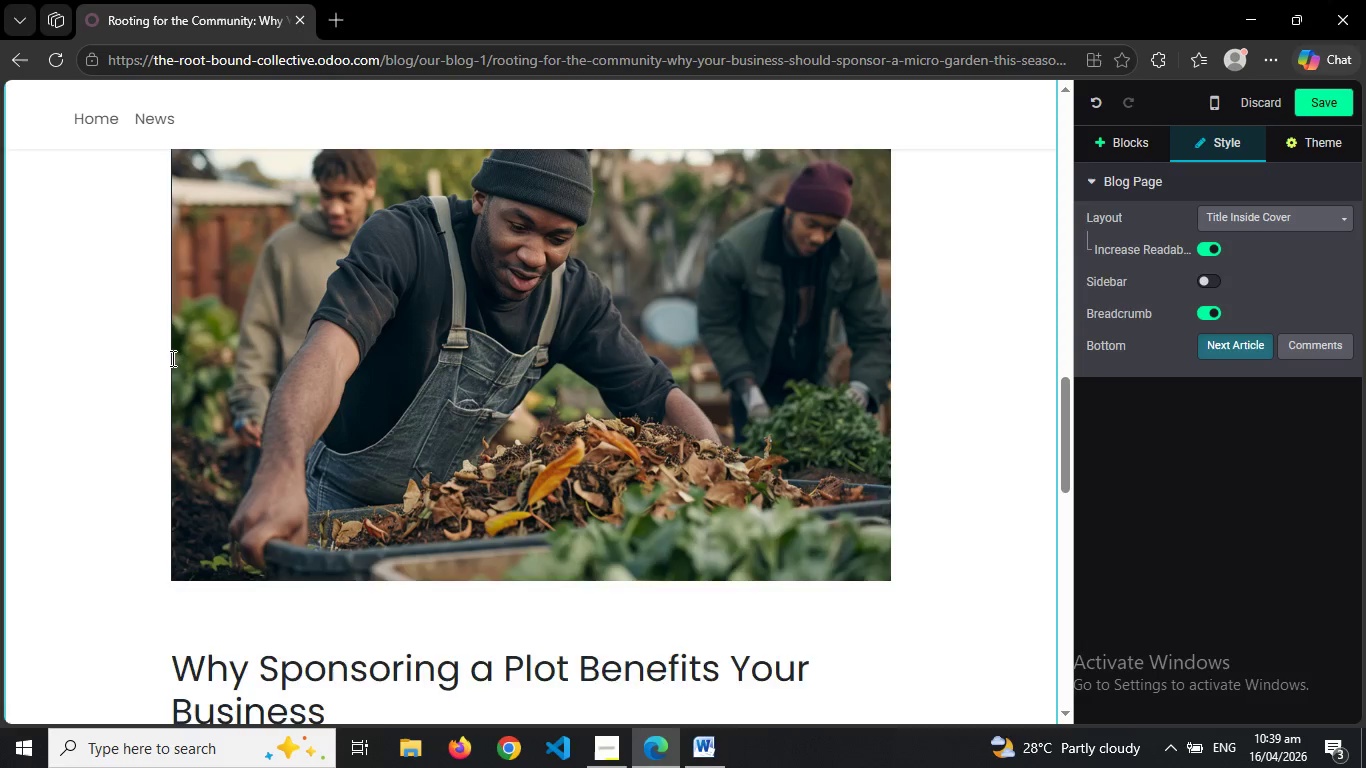 
key(ArrowUp)
 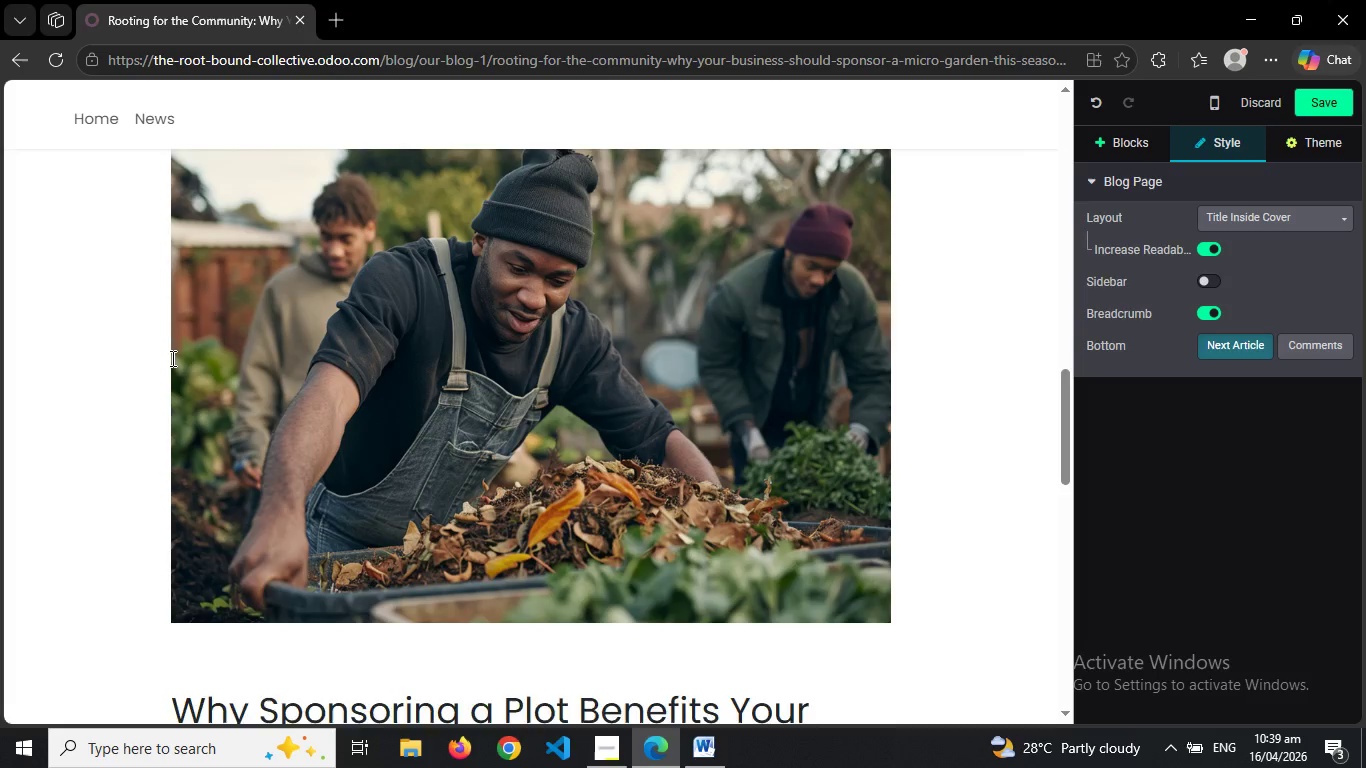 
key(ArrowUp)
 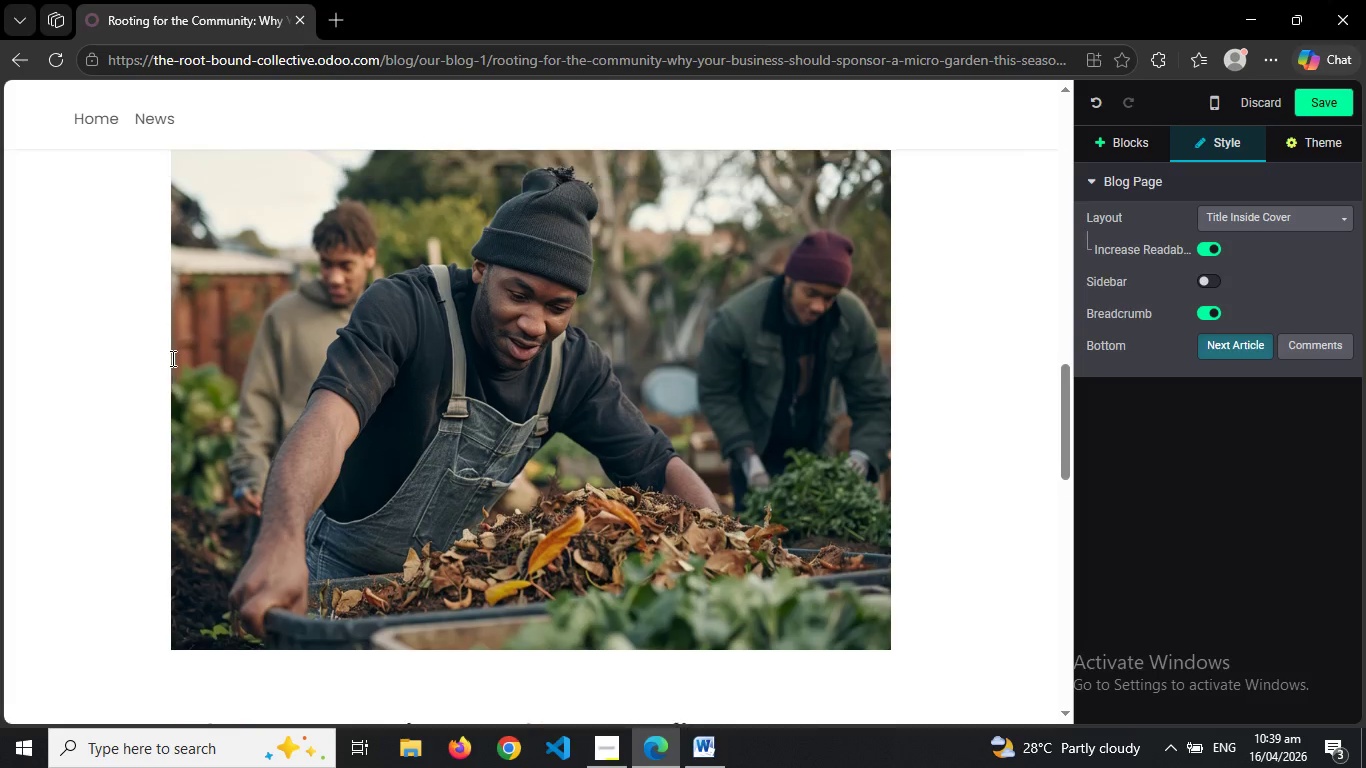 
key(ArrowUp)
 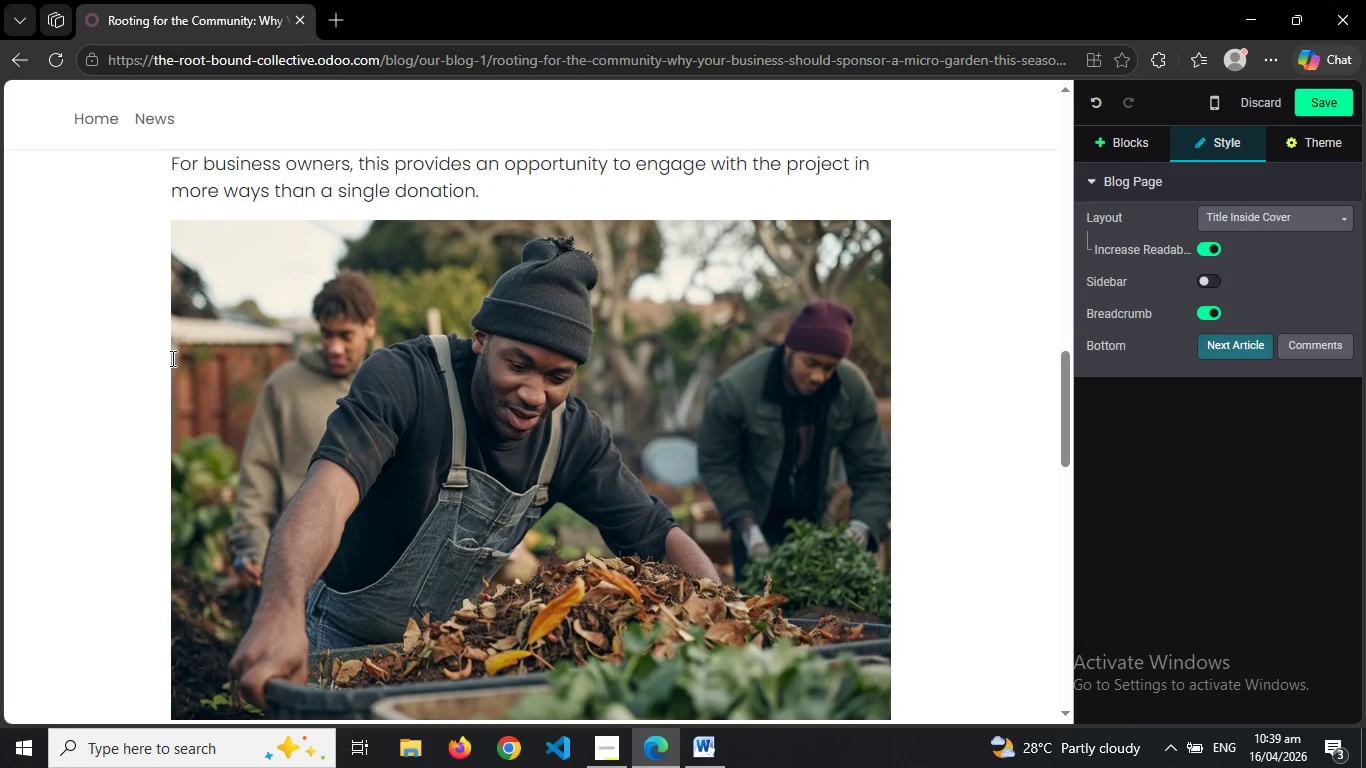 
key(ArrowUp)
 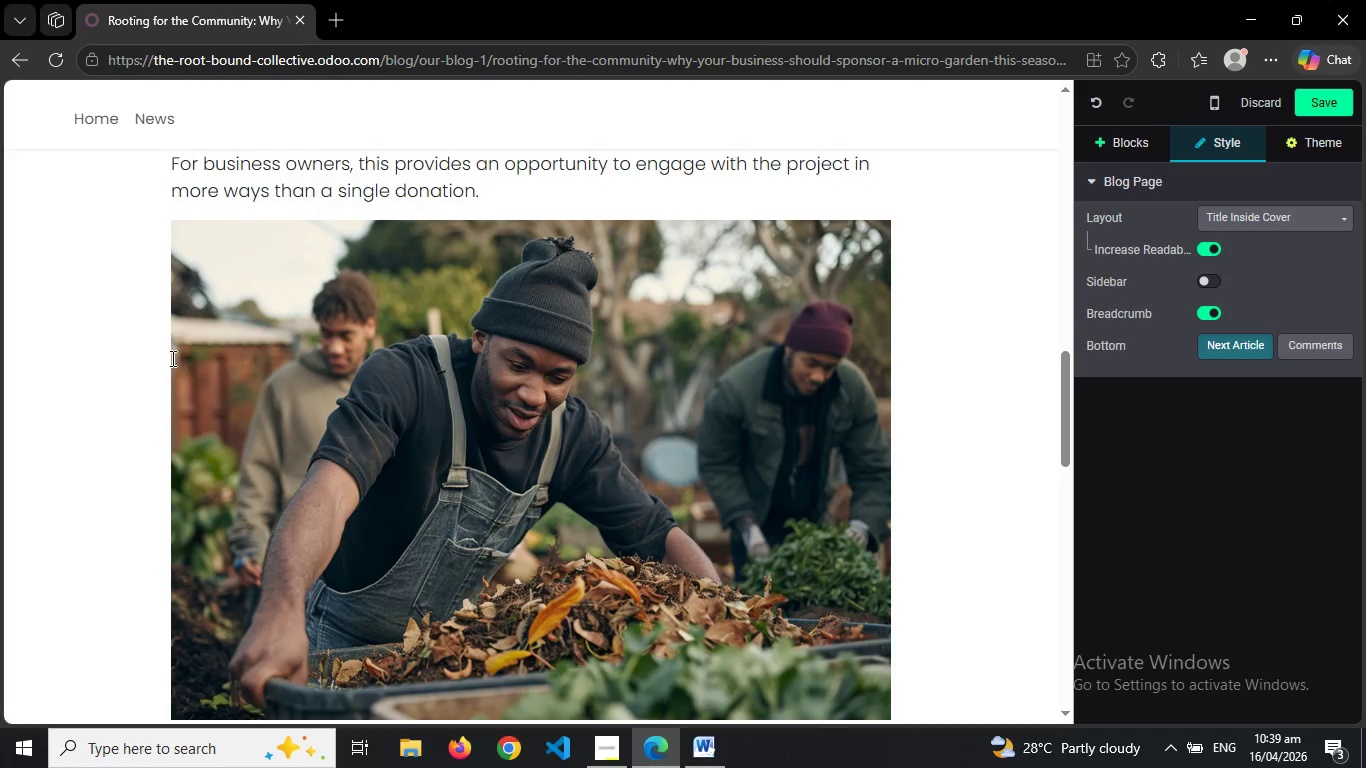 
key(ArrowUp)
 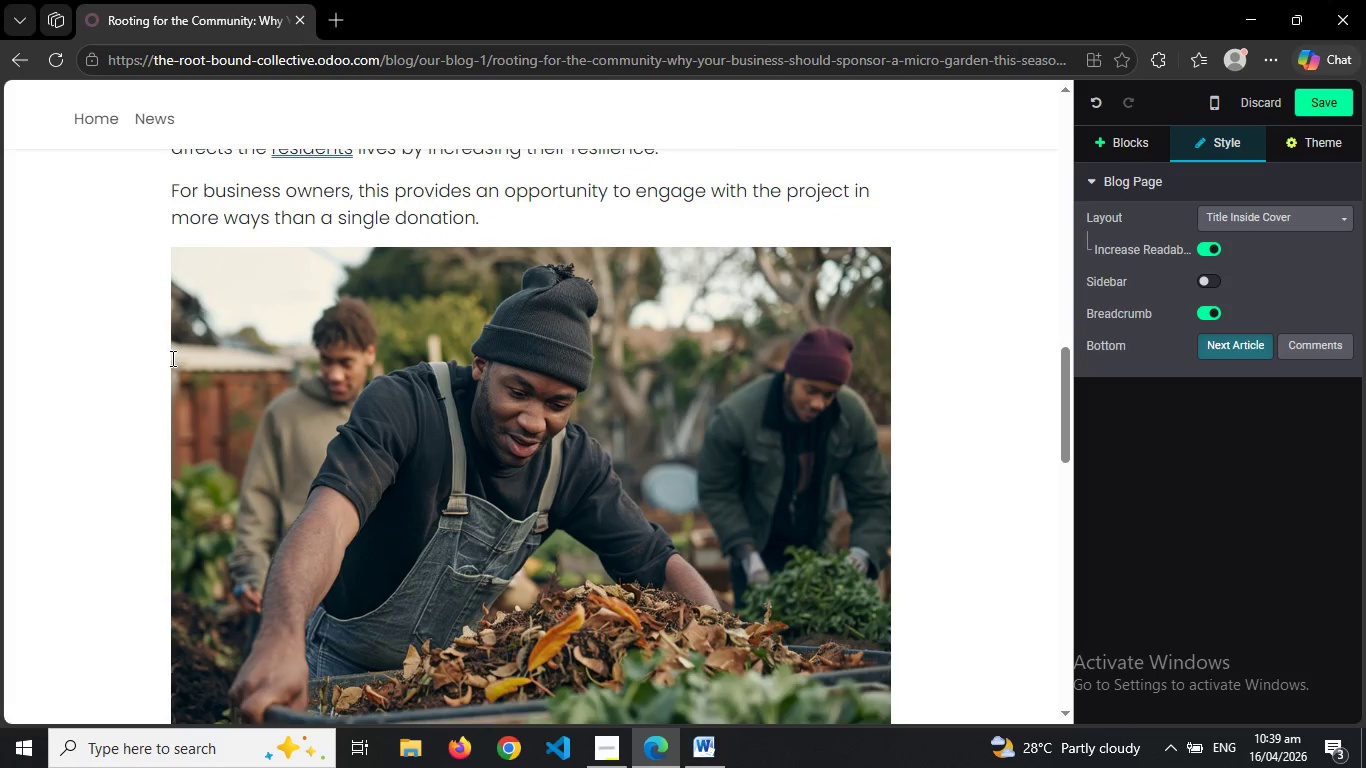 
key(ArrowUp)
 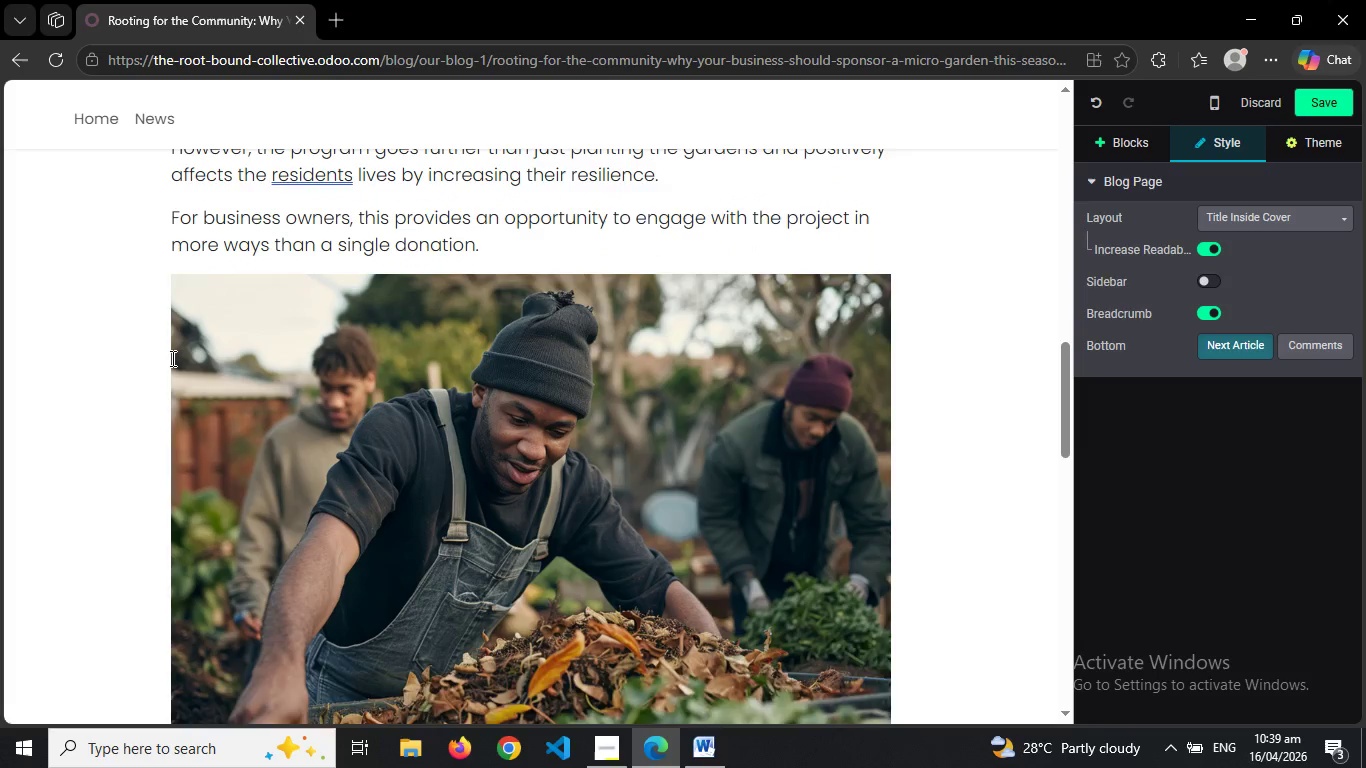 
key(ArrowUp)
 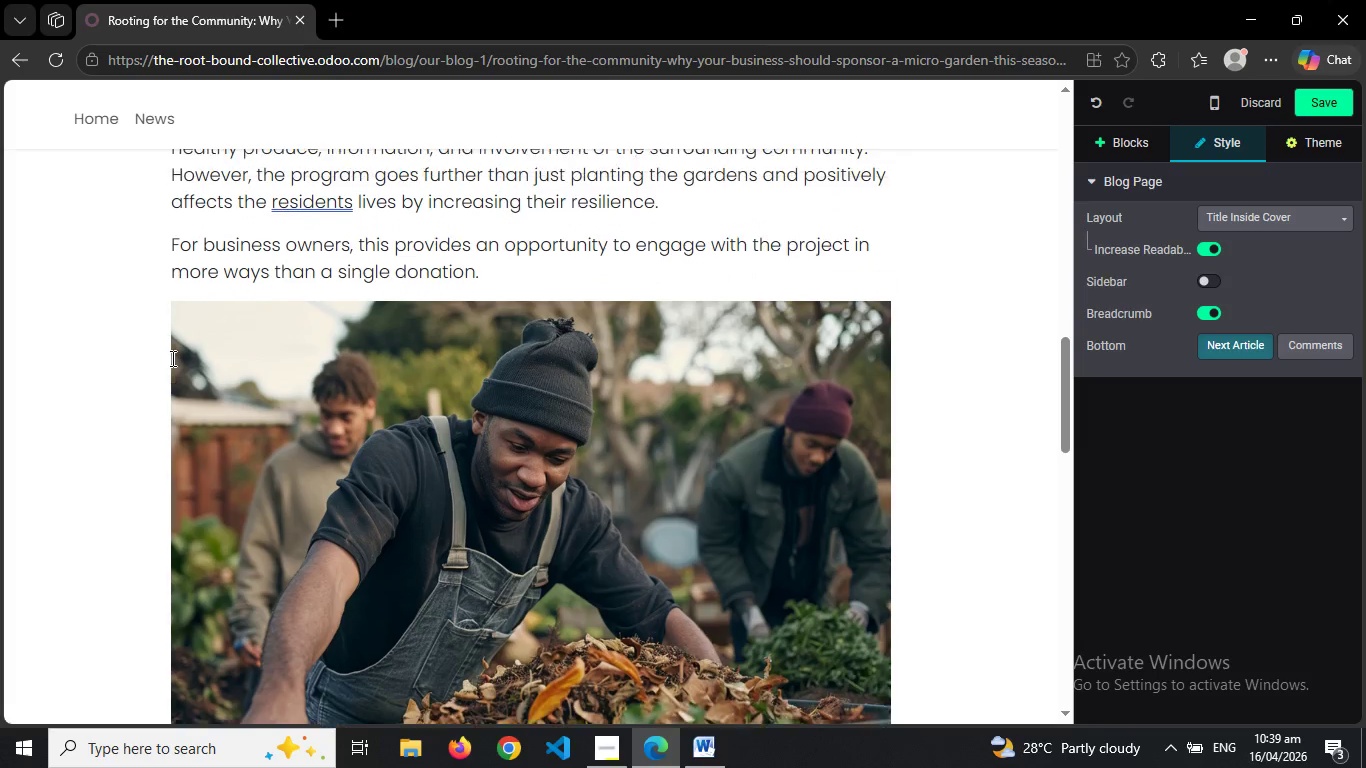 
key(ArrowUp)
 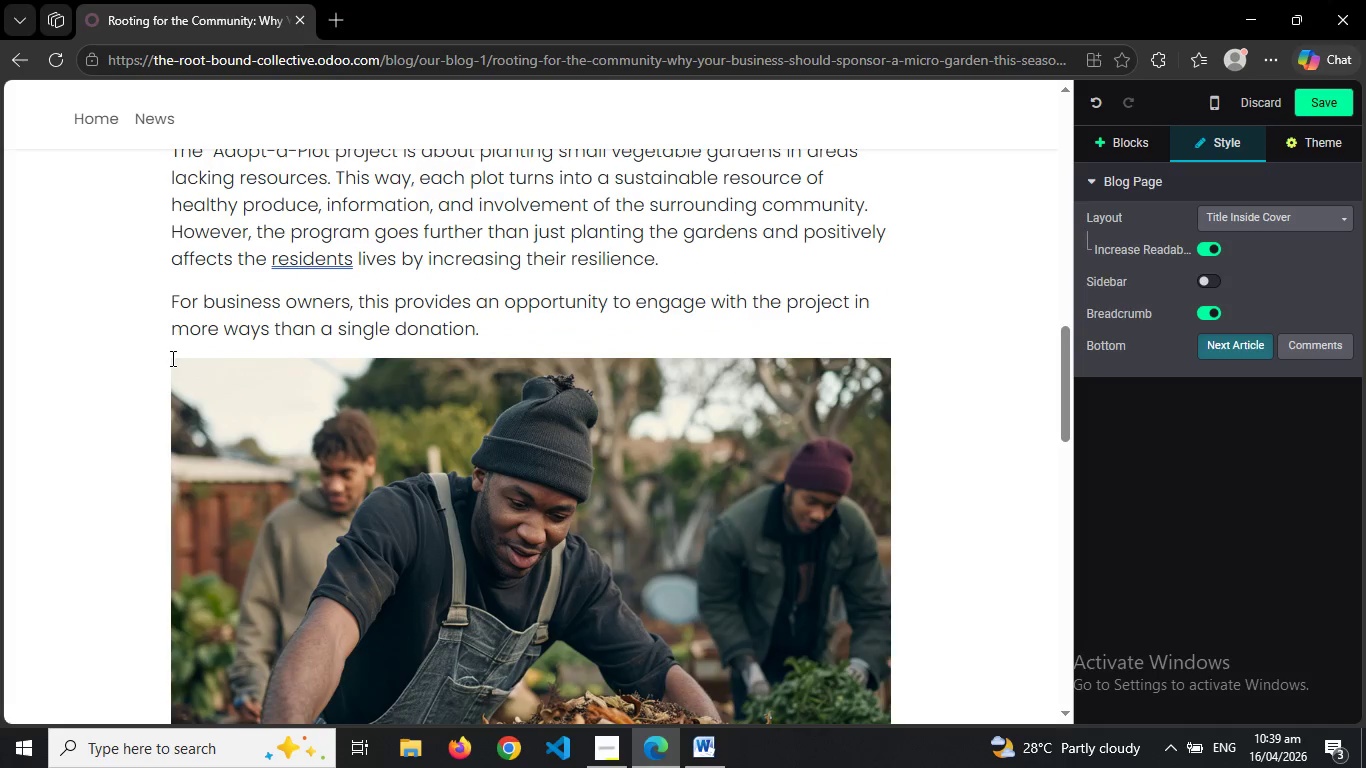 
key(ArrowUp)
 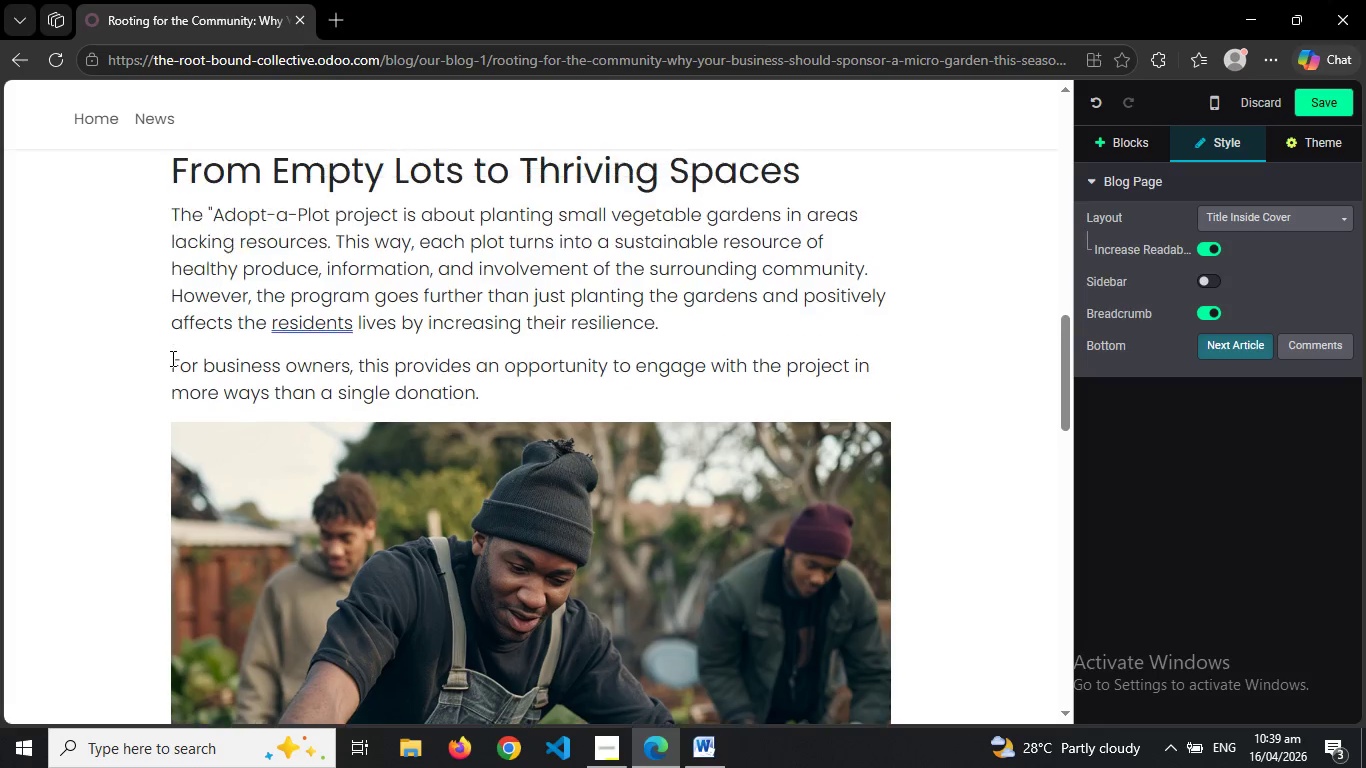 
key(ArrowUp)
 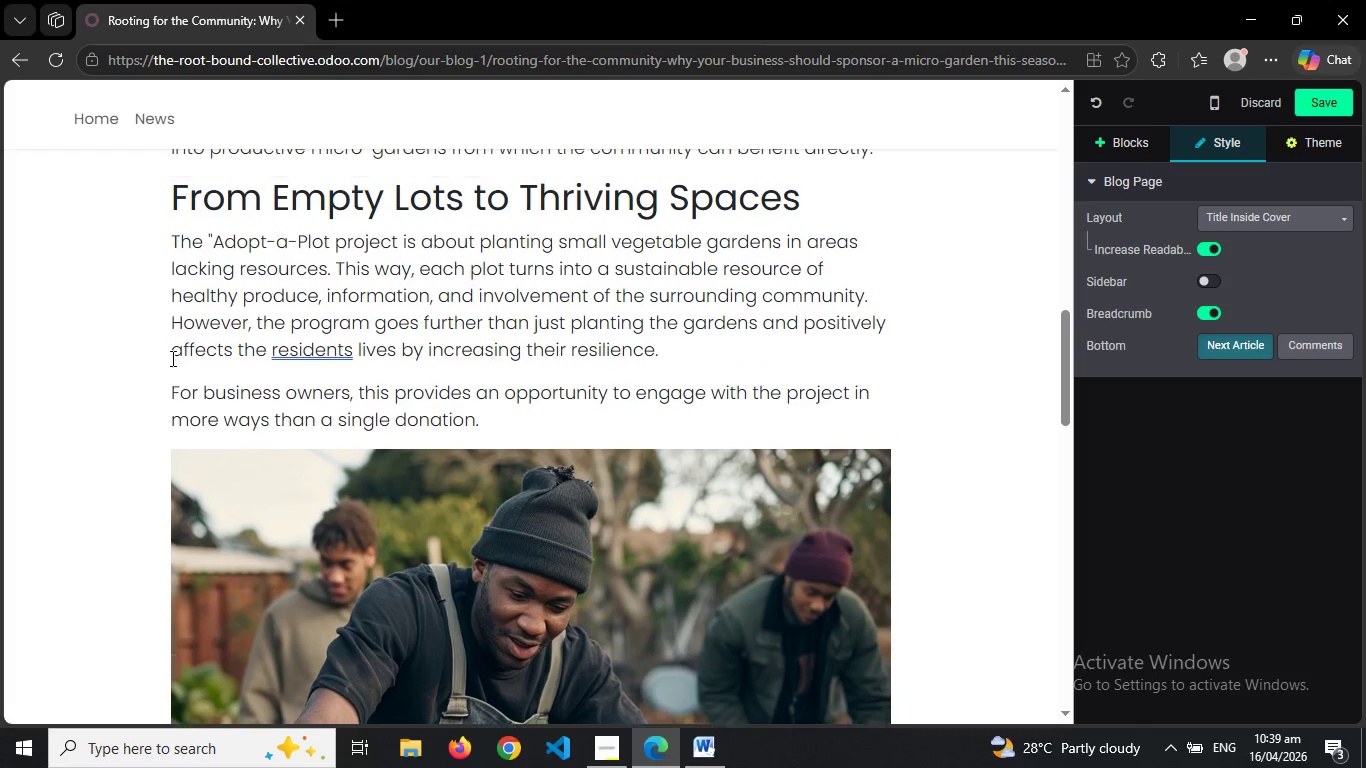 
key(ArrowUp)
 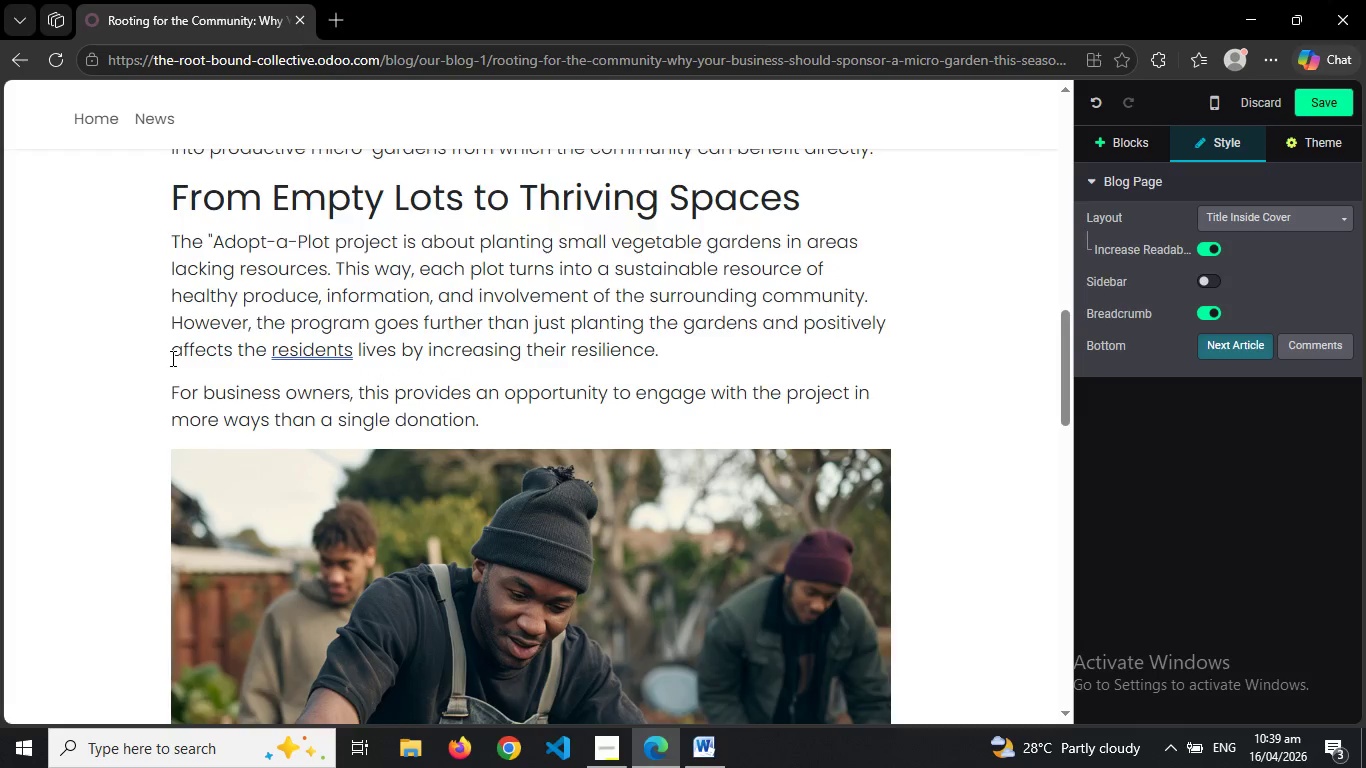 
key(ArrowUp)
 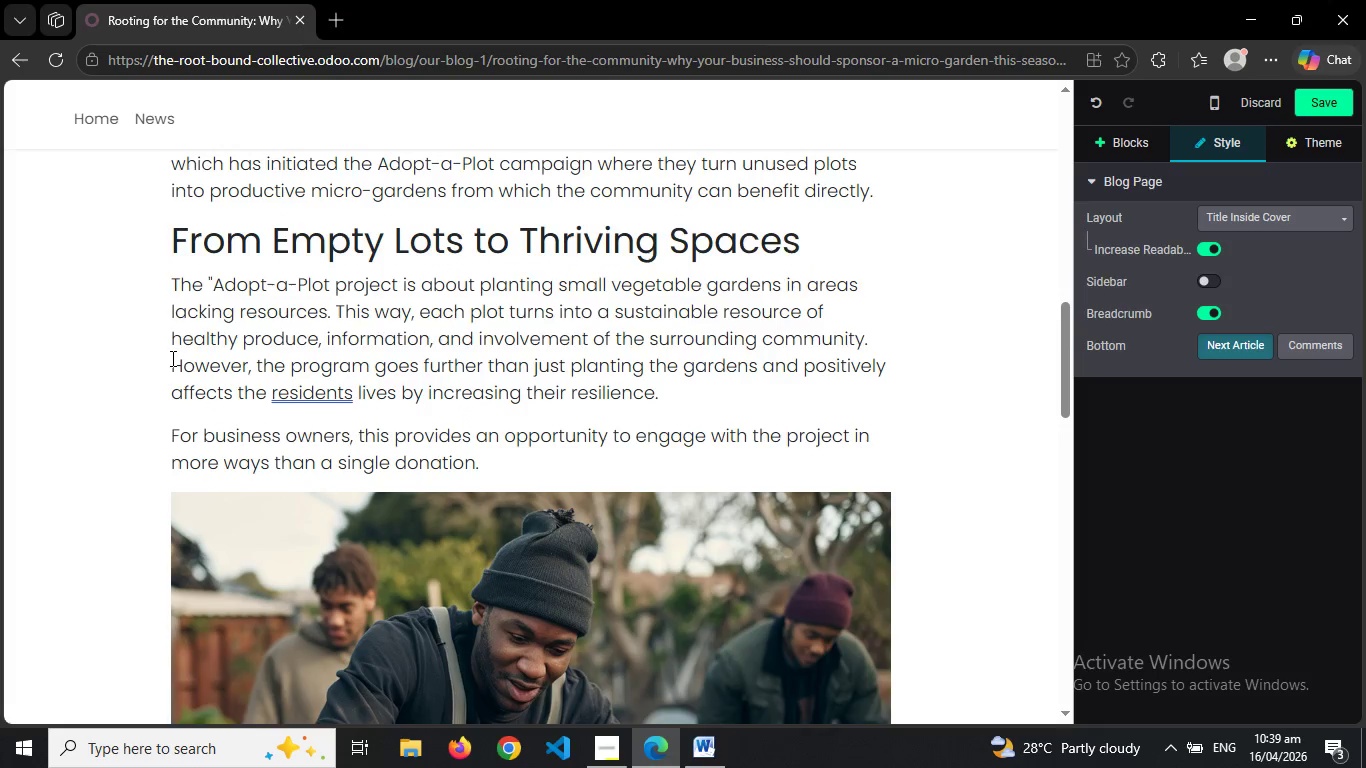 
key(ArrowUp)
 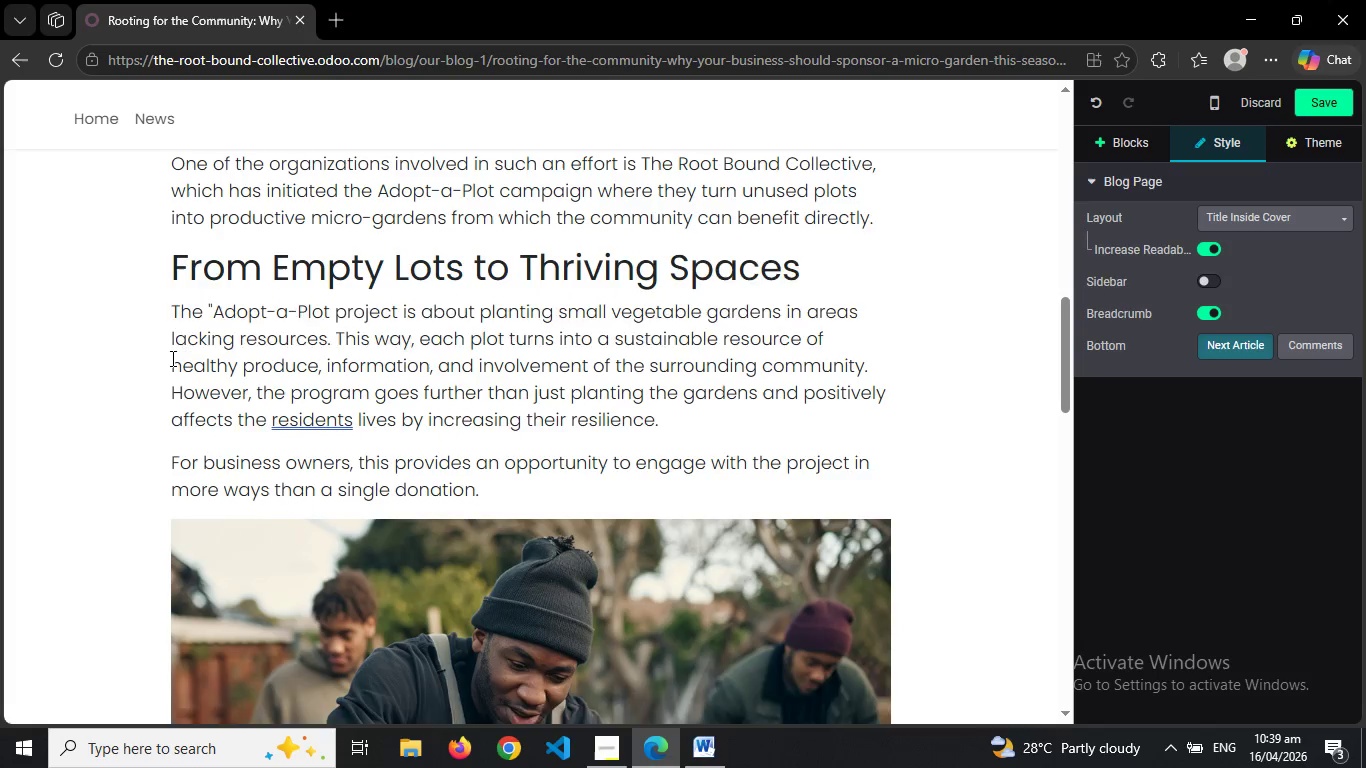 
key(ArrowUp)
 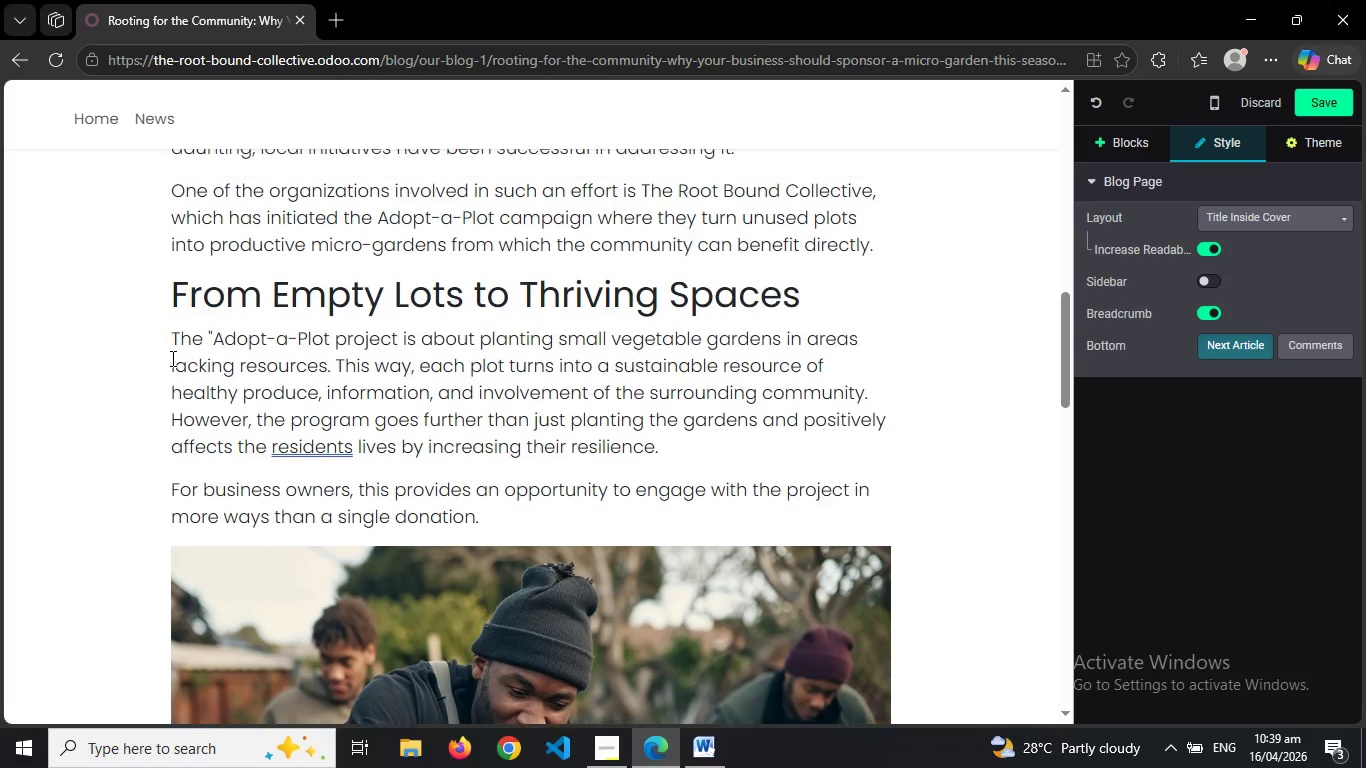 
key(ArrowUp)
 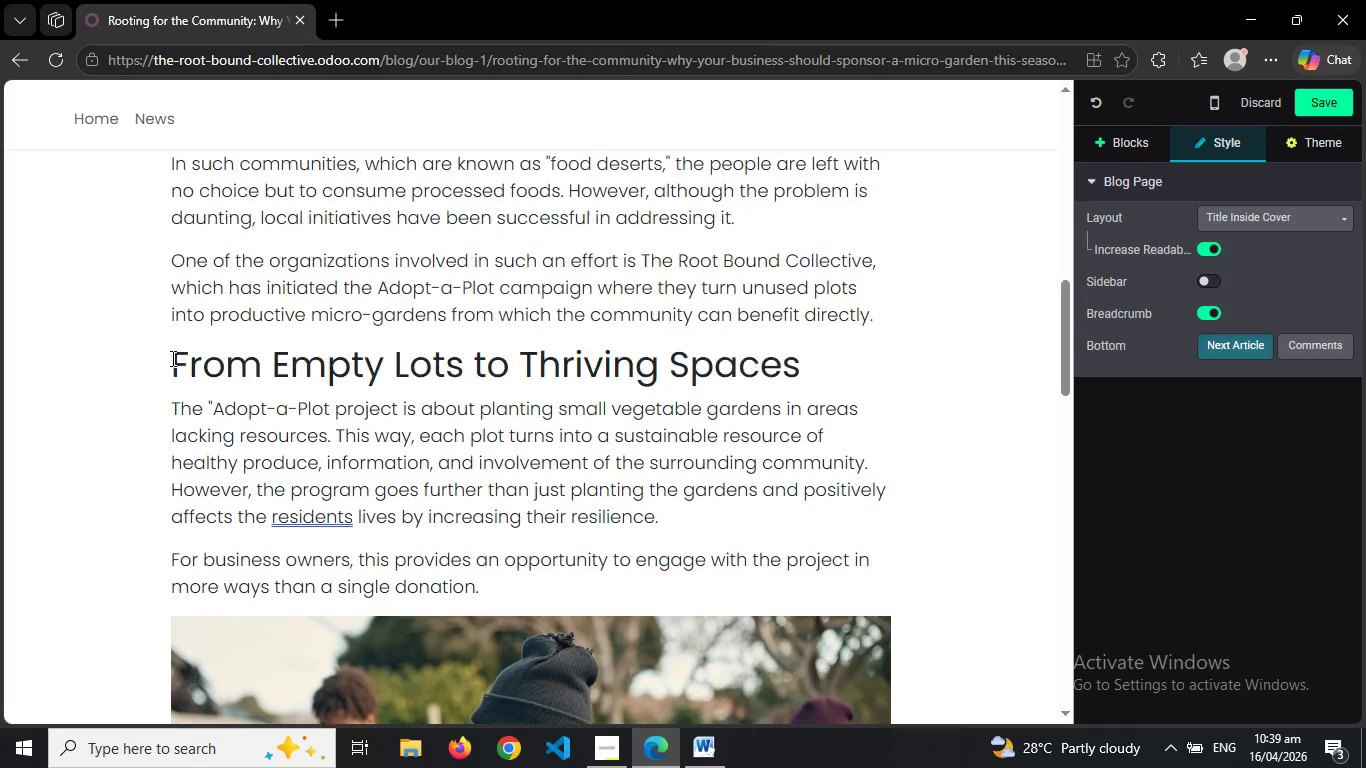 
key(ArrowUp)
 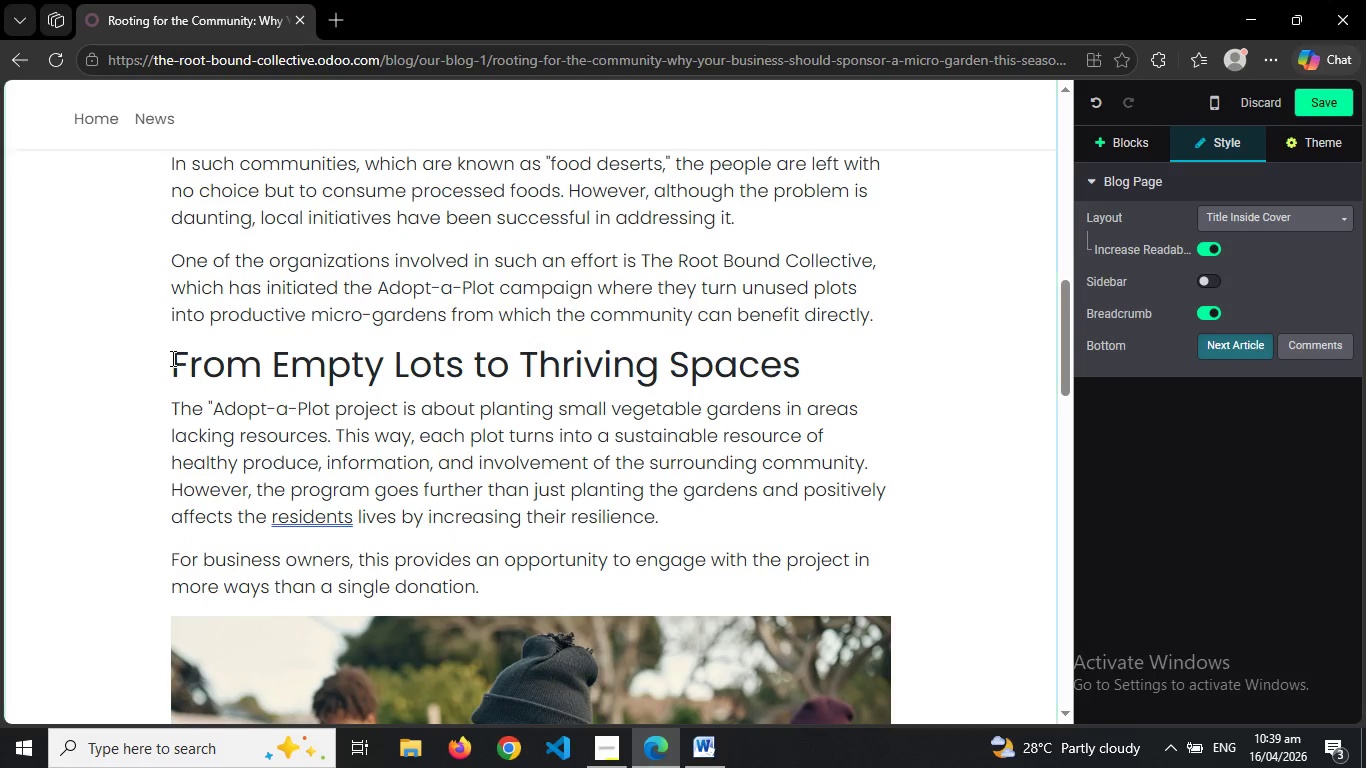 
key(ArrowUp)
 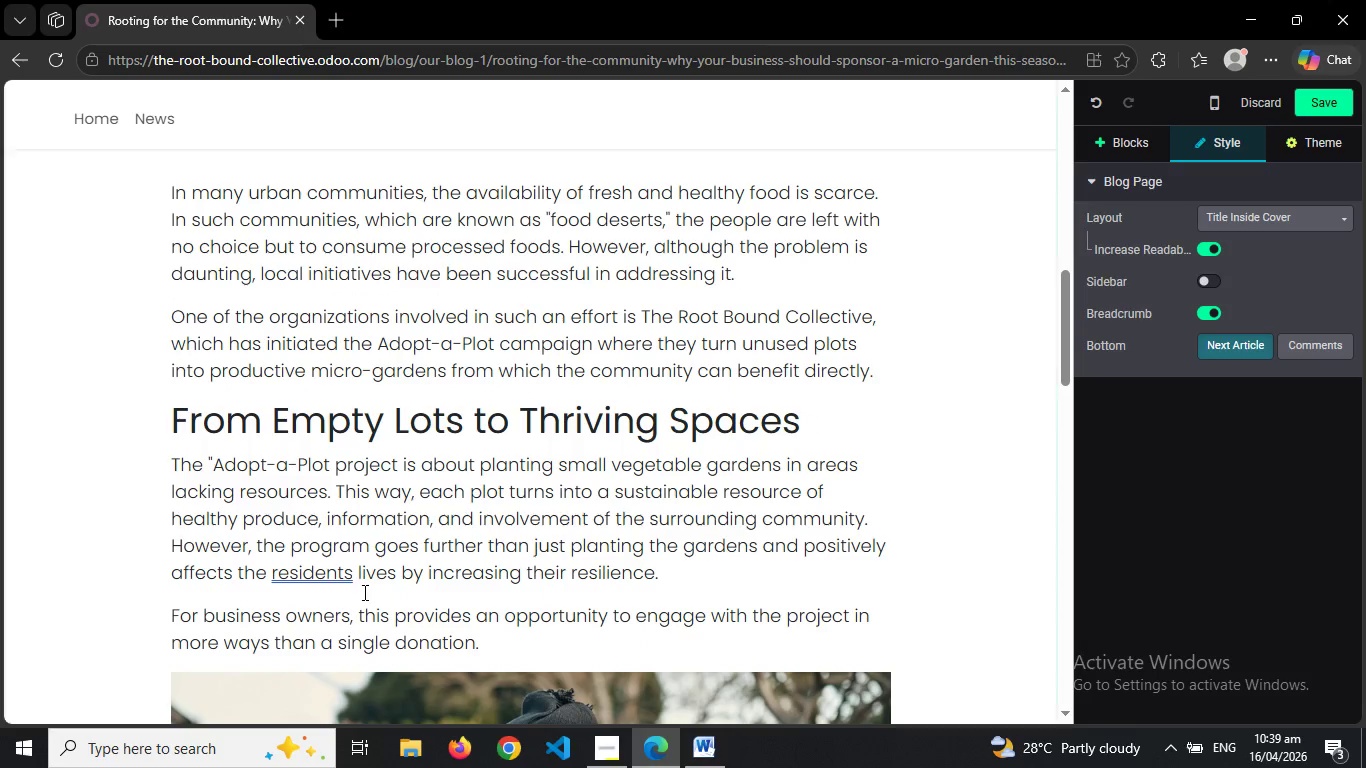 
left_click([886, 370])
 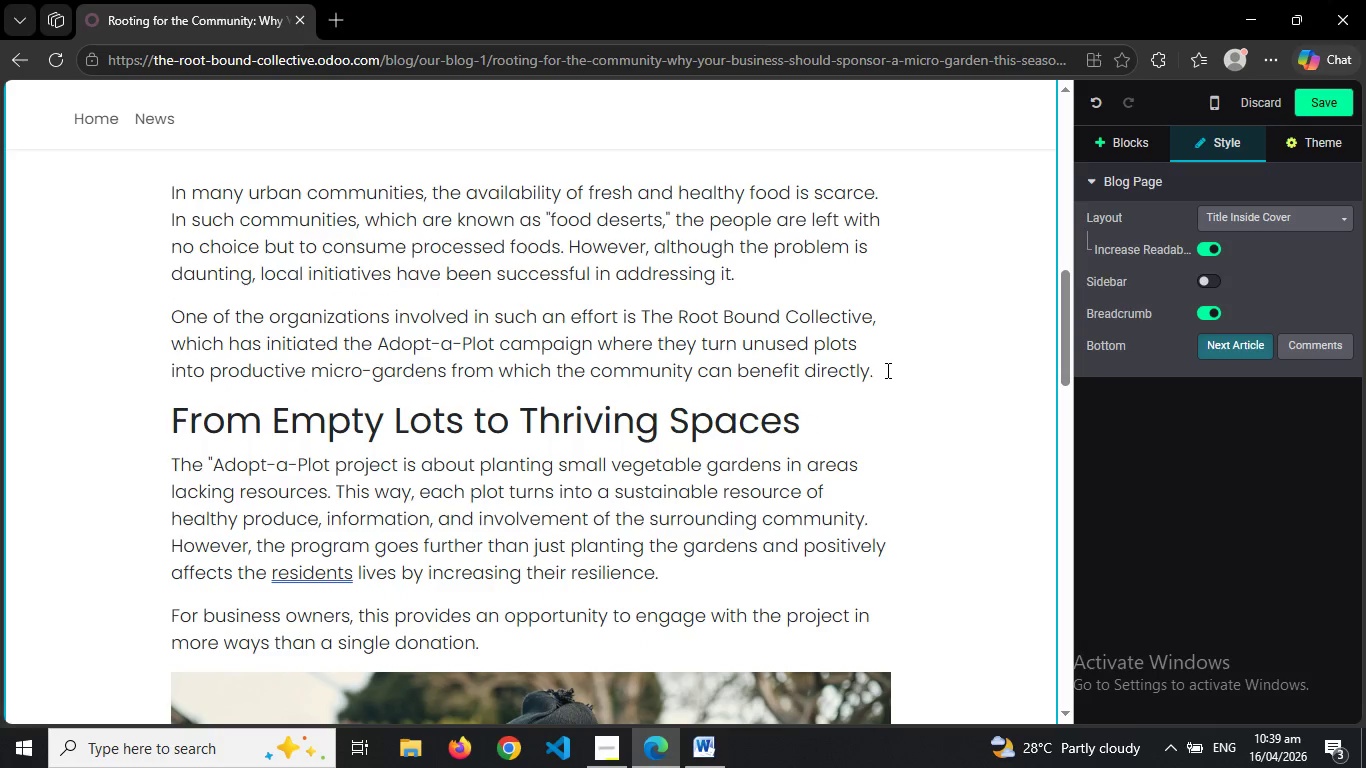 
key(Enter)
 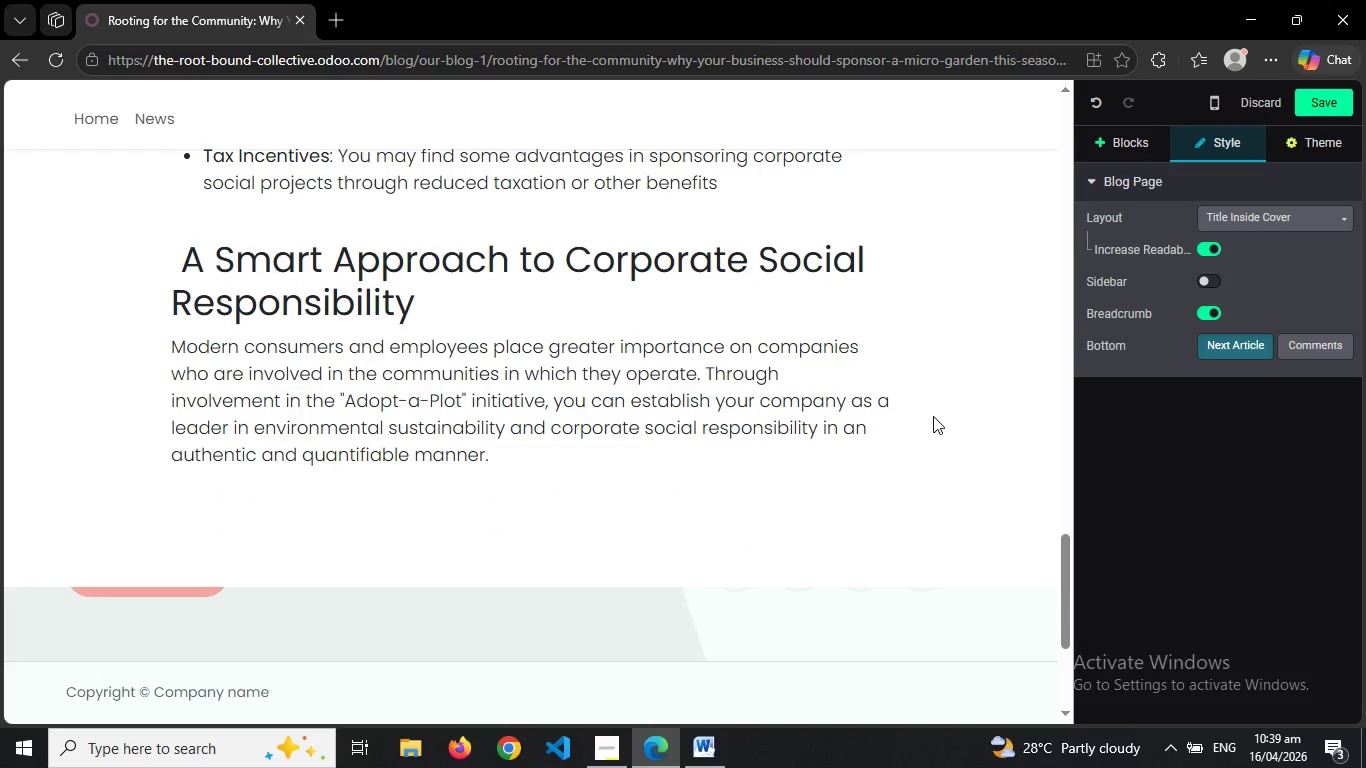 
left_click([516, 456])
 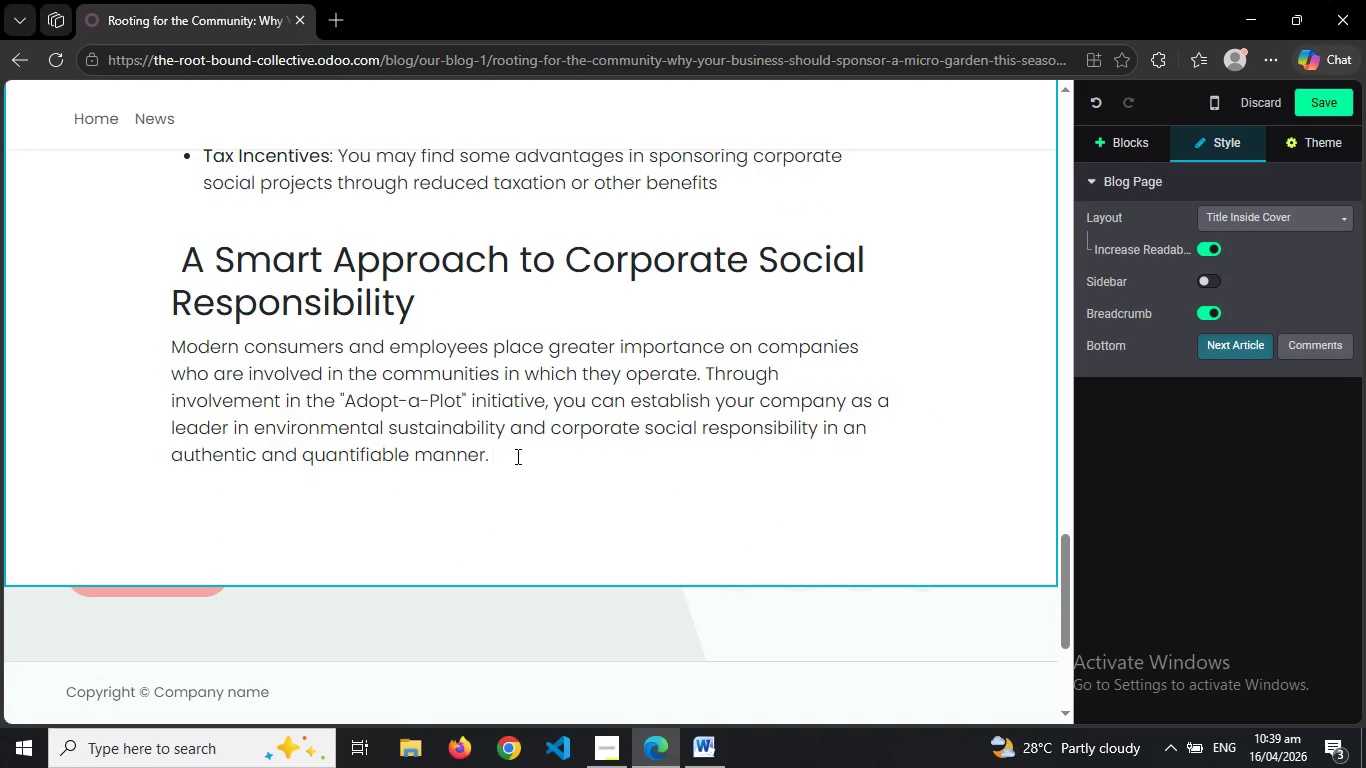 
key(Enter)
 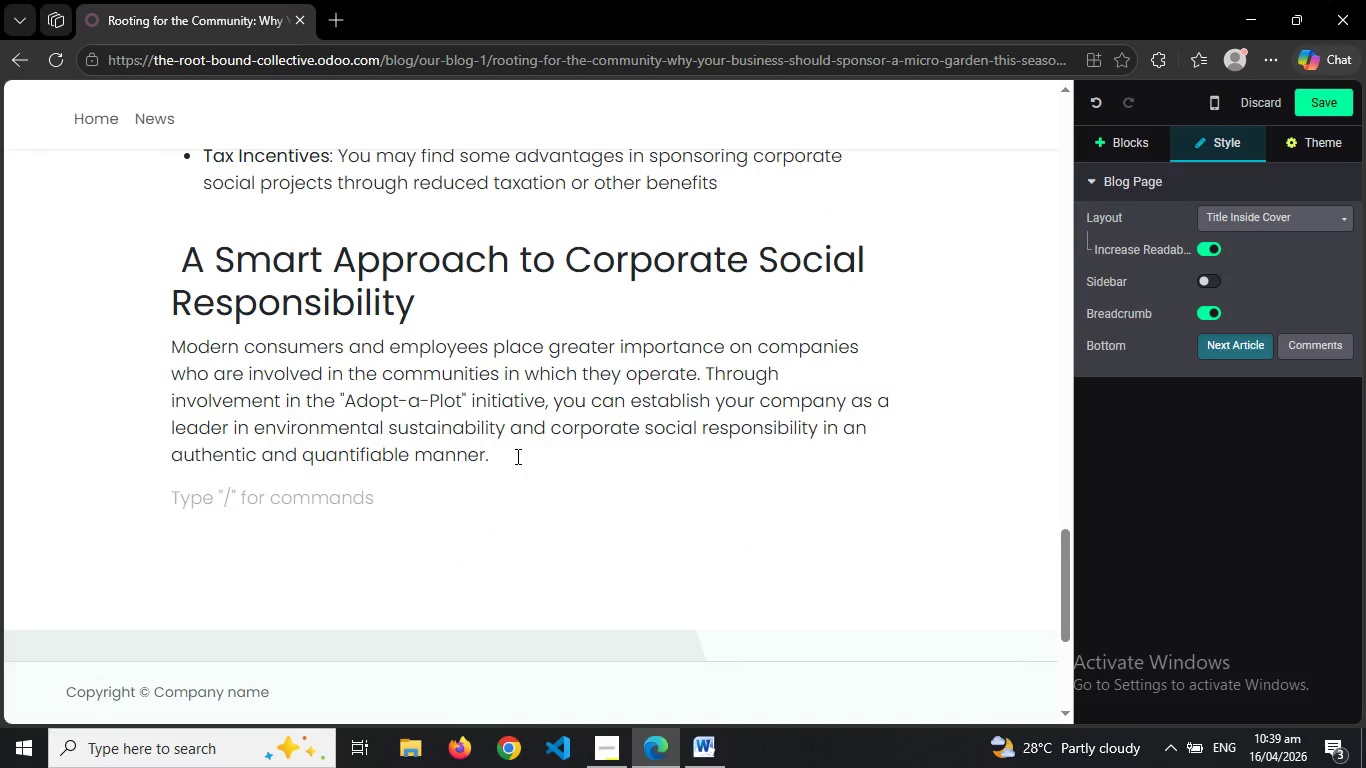 
type(Unlike a one-off contribution )
key(Backspace)
type(, season )
key(Backspace)
type(-long sponsorship ensur)
 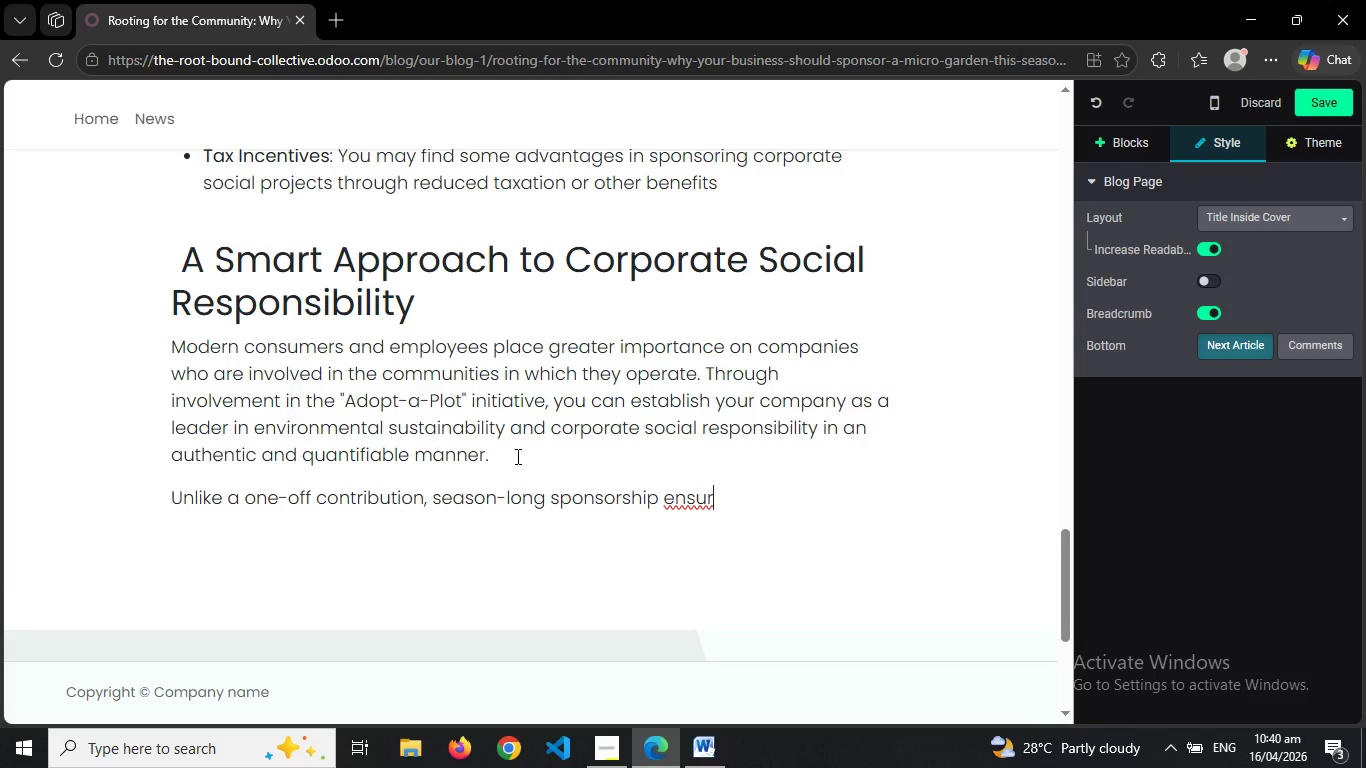 
type(es that your company becomes an integral par )
 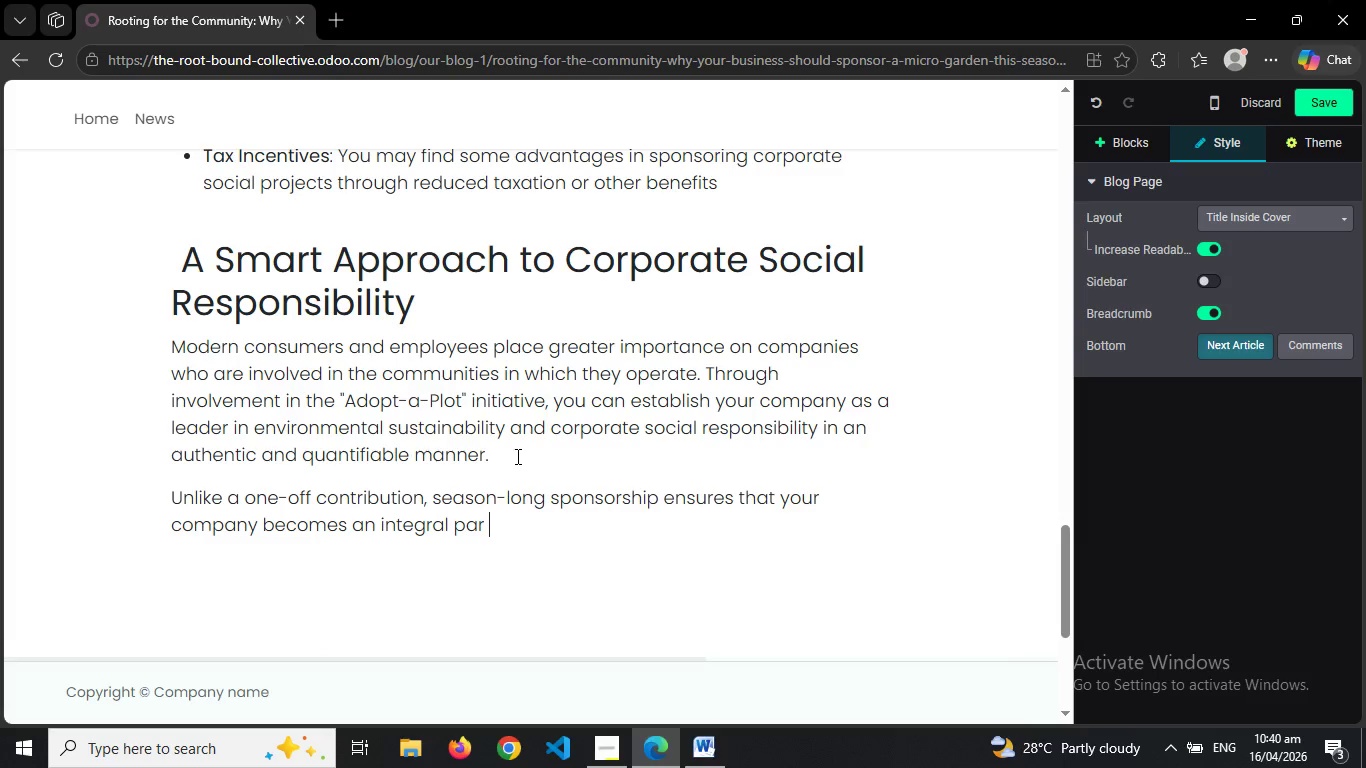 
wait(9.3)
 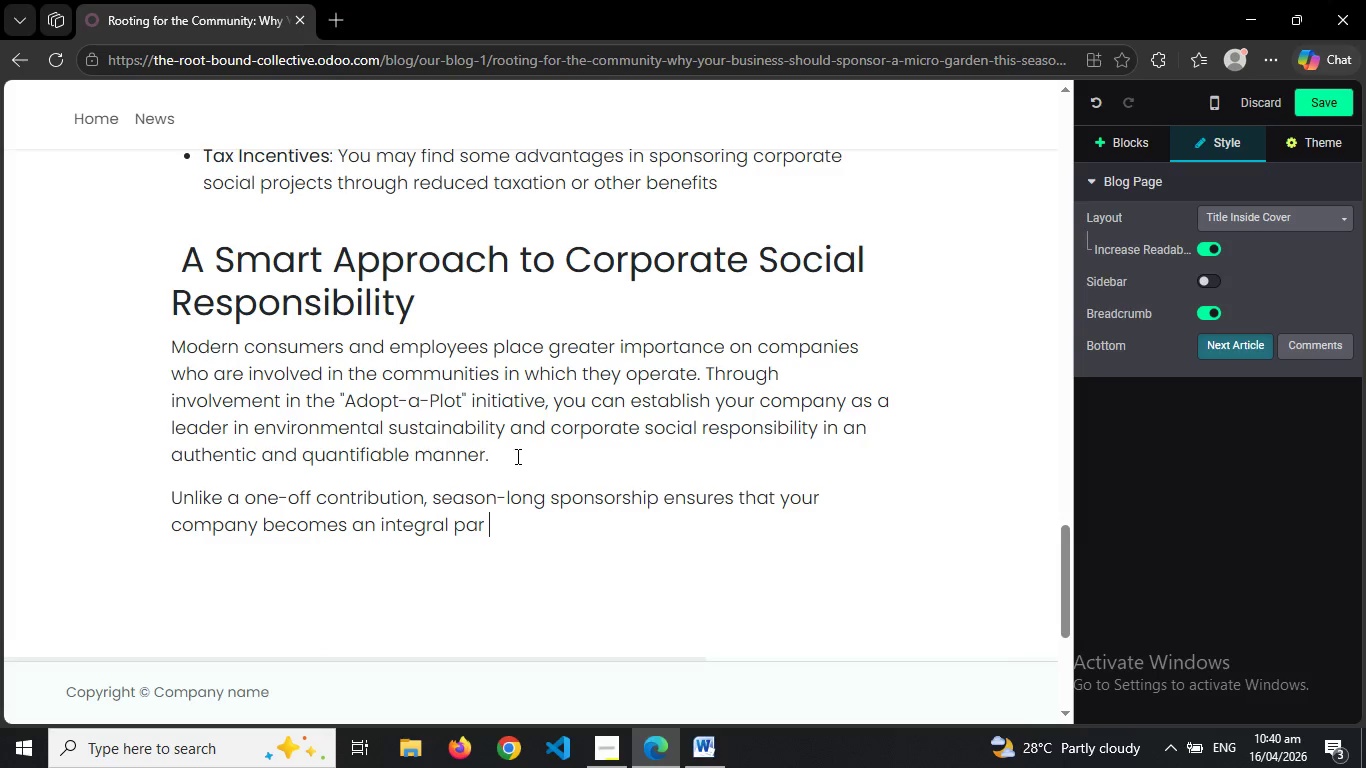 
key(Backspace)
type(t of a longer story of nurturing and transformation.)
 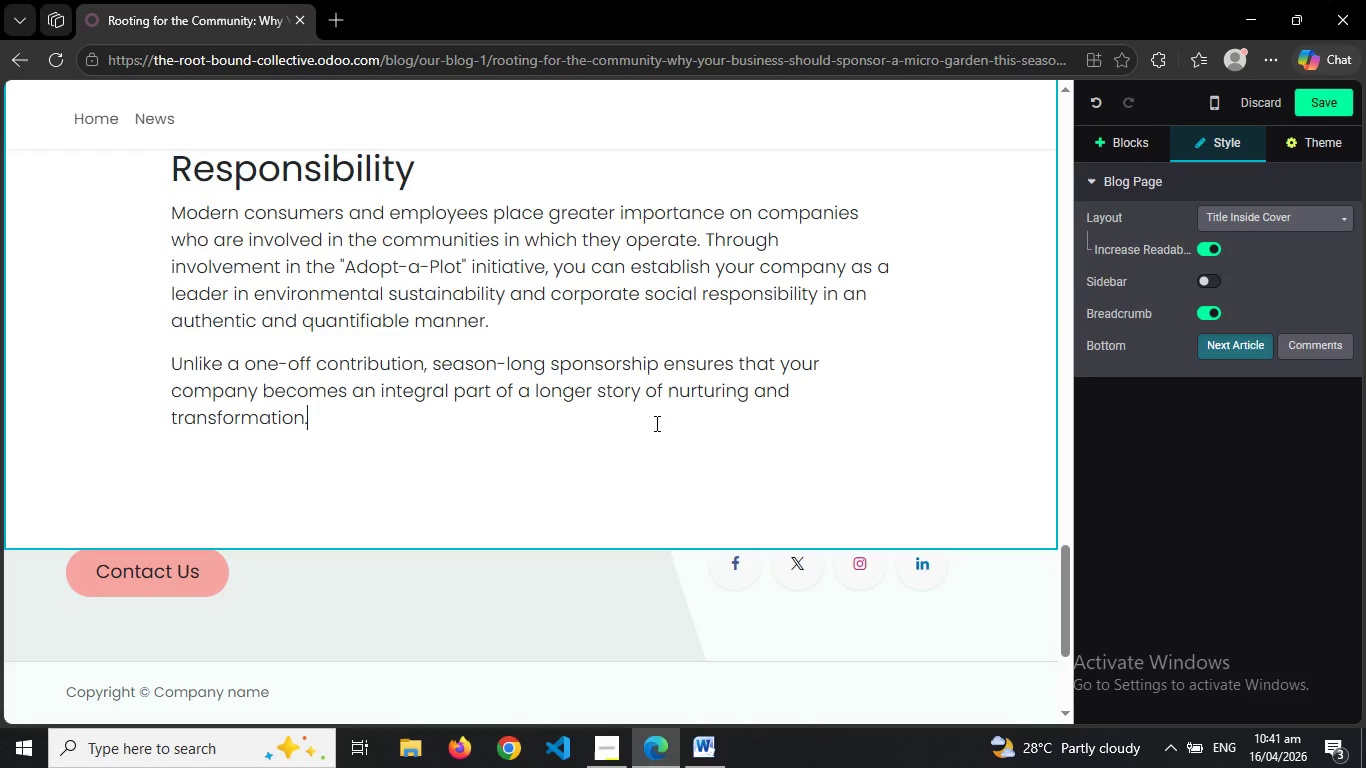 
key(Enter)
 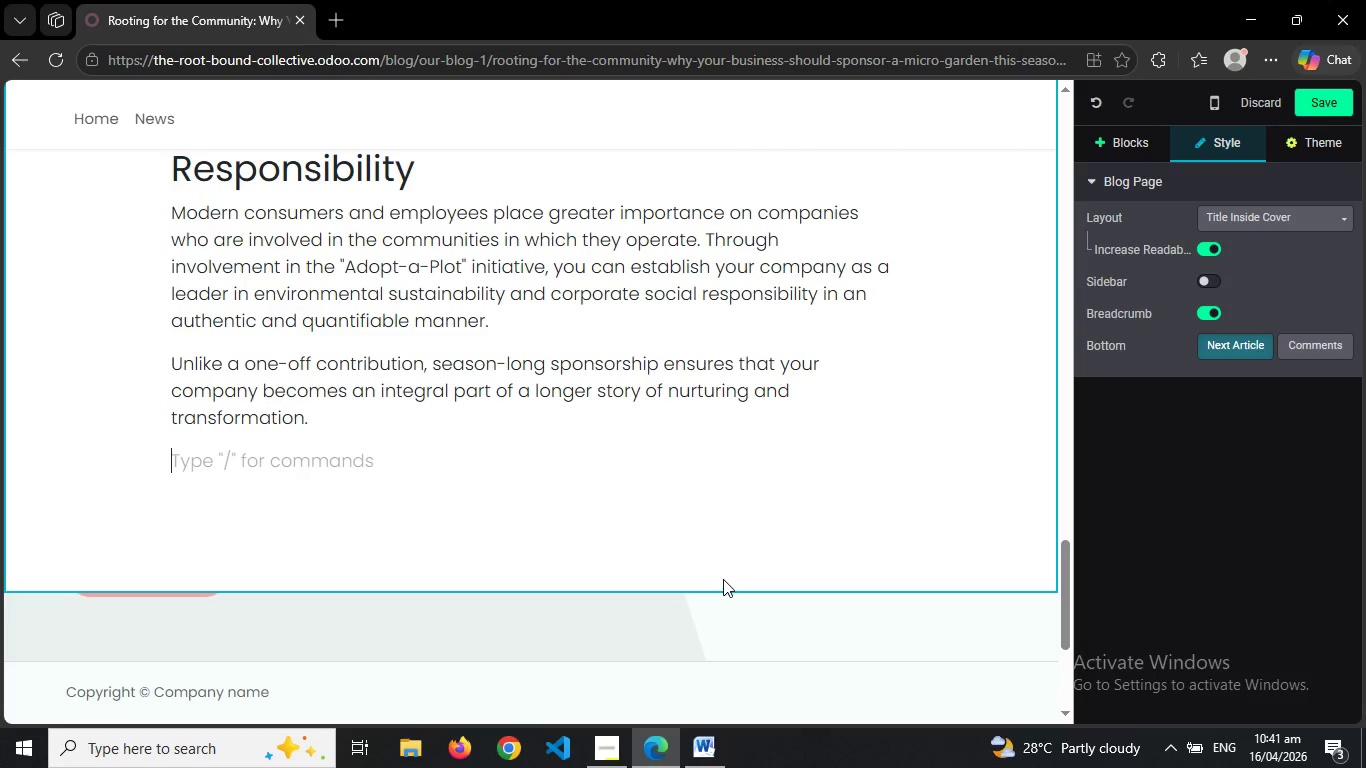 
key(Enter)
 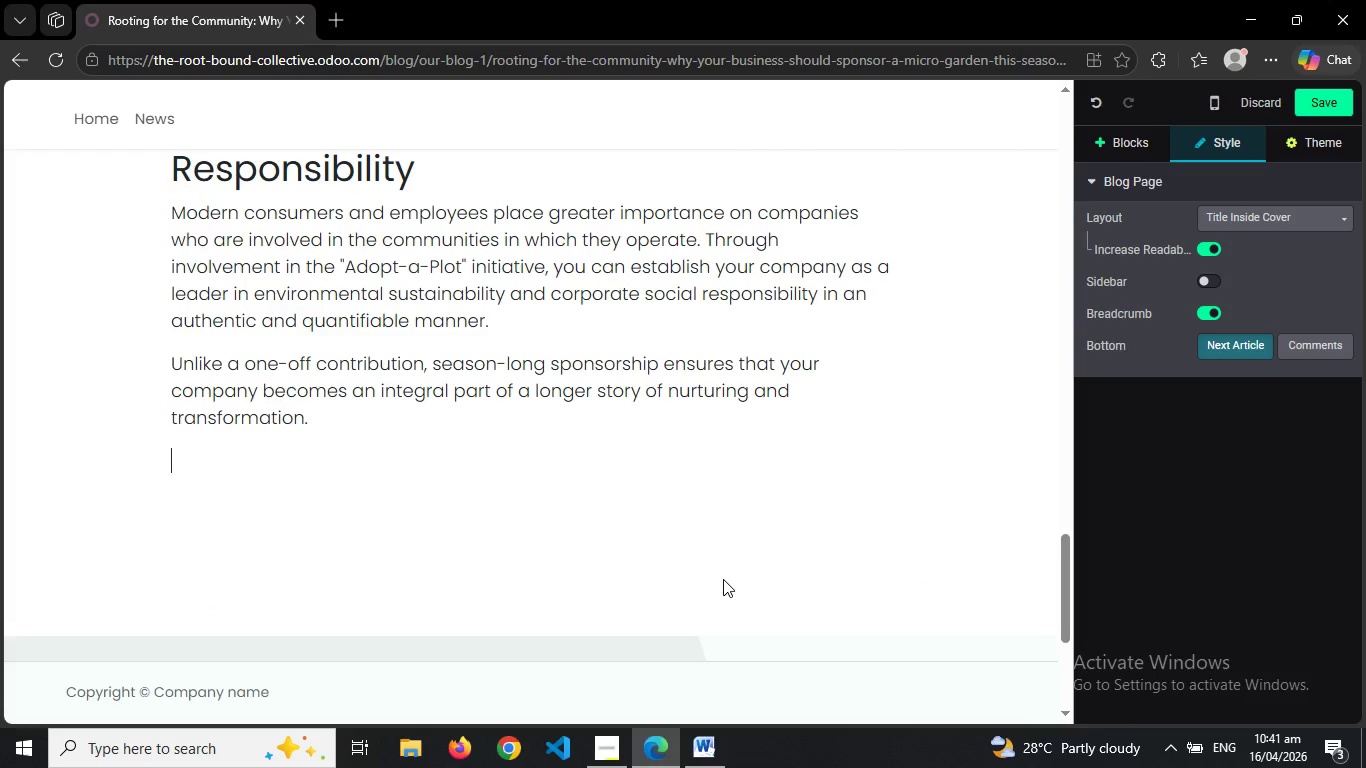 
key(ArrowUp)
 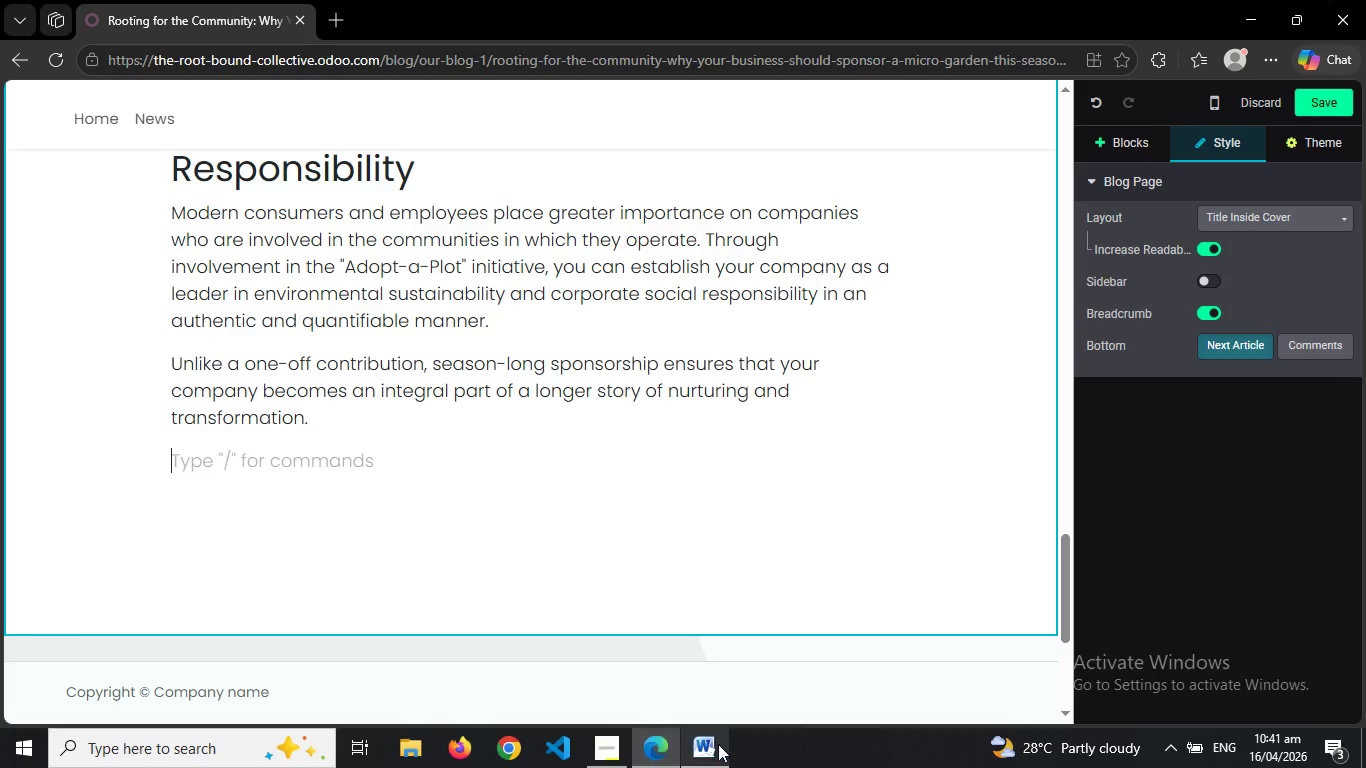 
left_click([718, 744])
 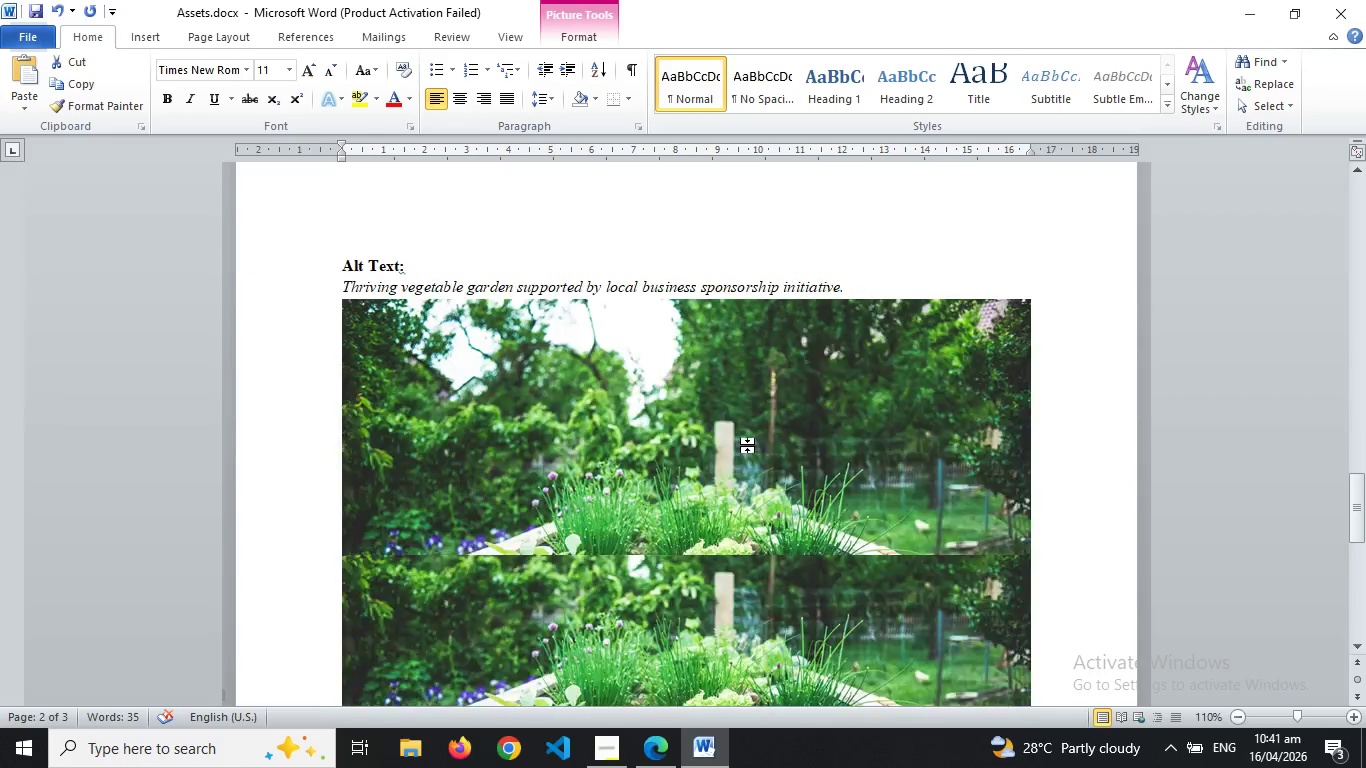 
left_click([747, 445])
 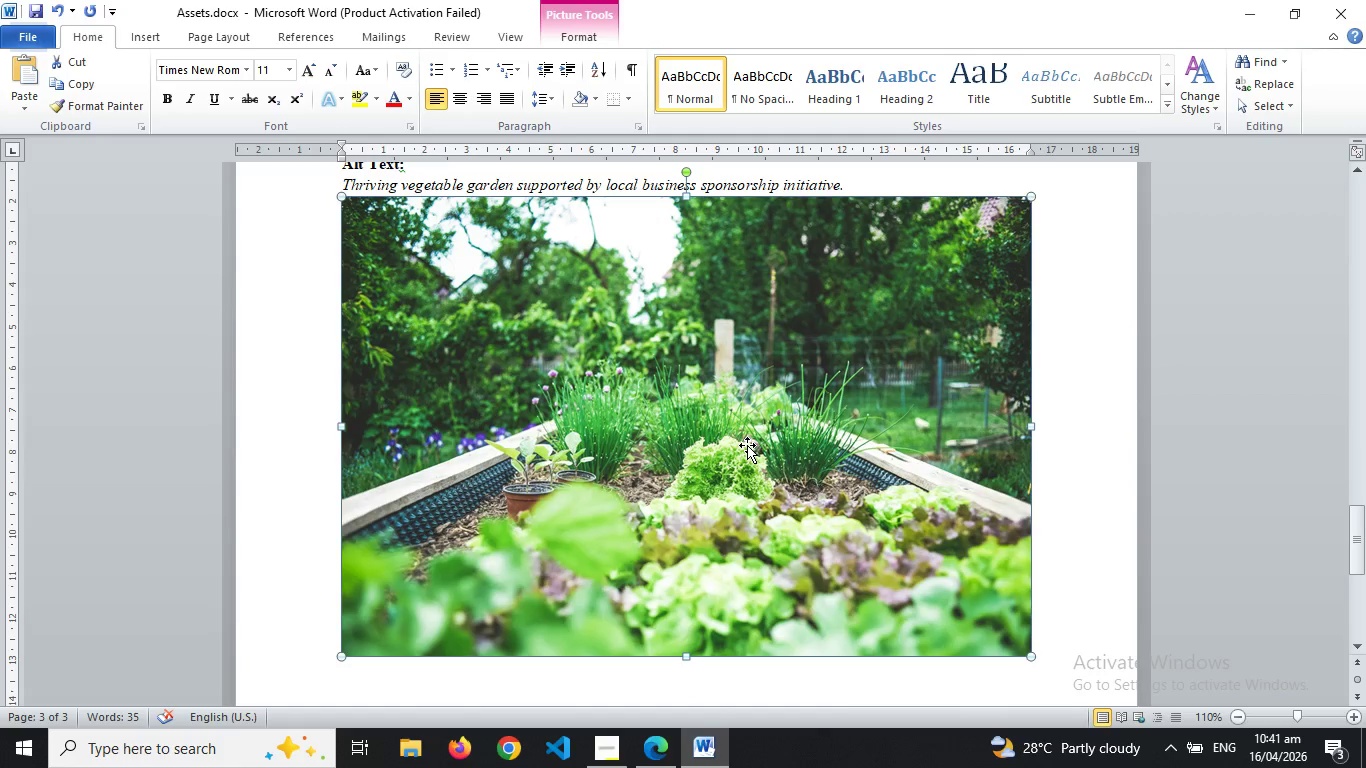 
hold_key(key=ControlLeft, duration=1.09)
 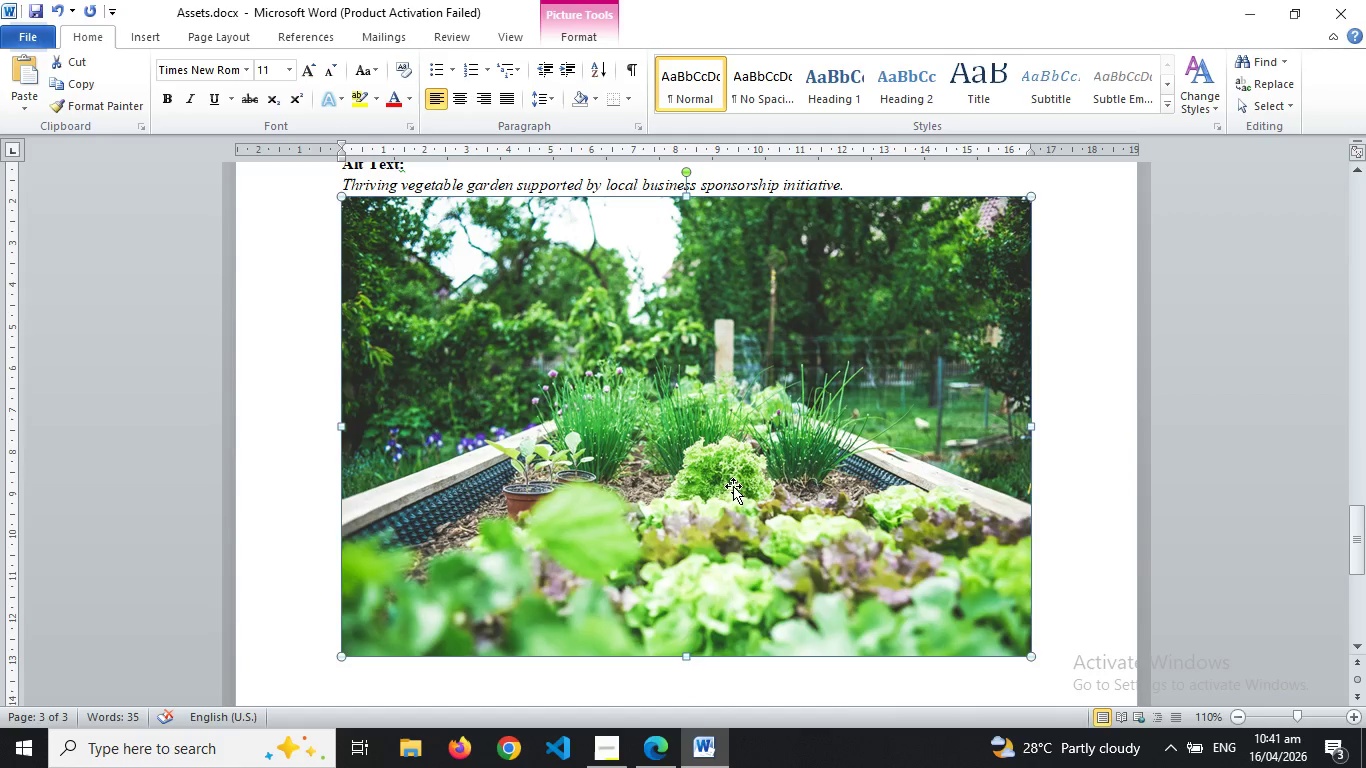 
hold_key(key=C, duration=0.41)
 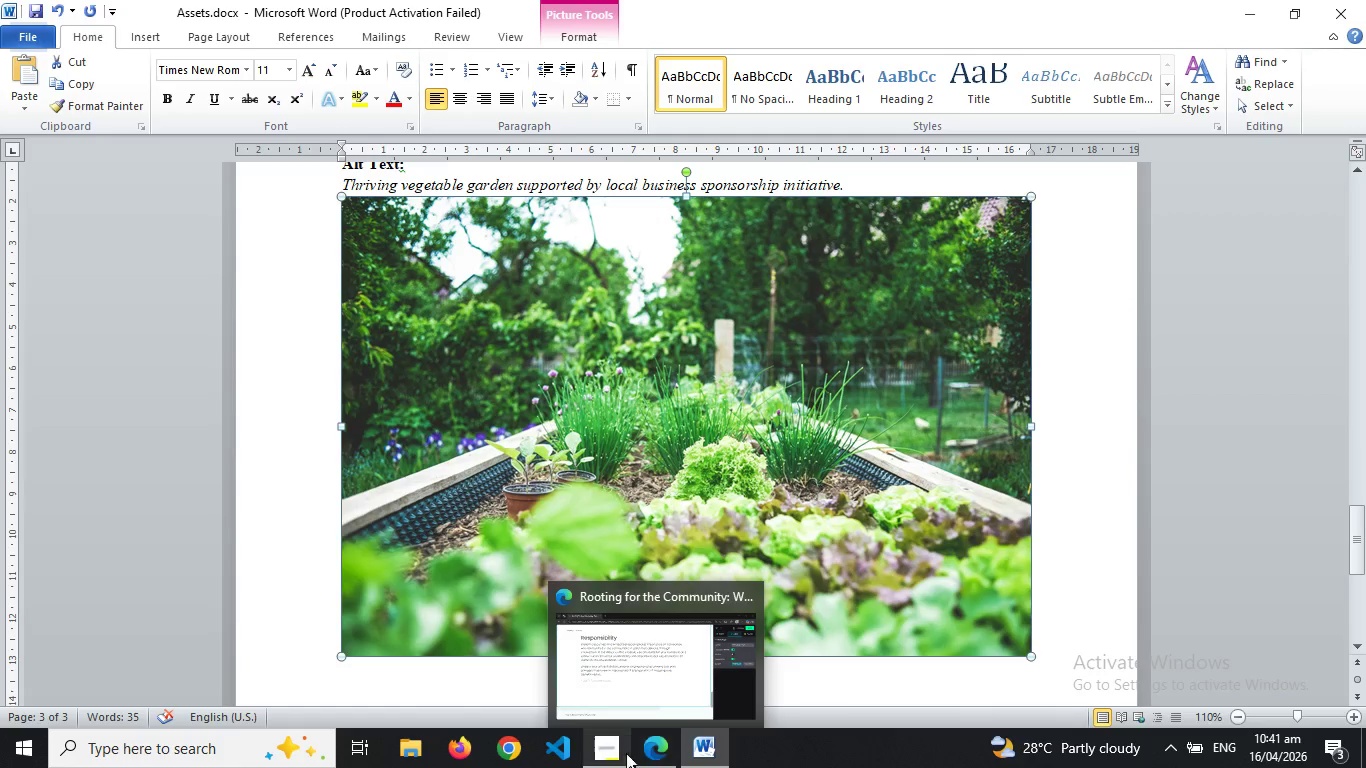 
left_click([660, 751])
 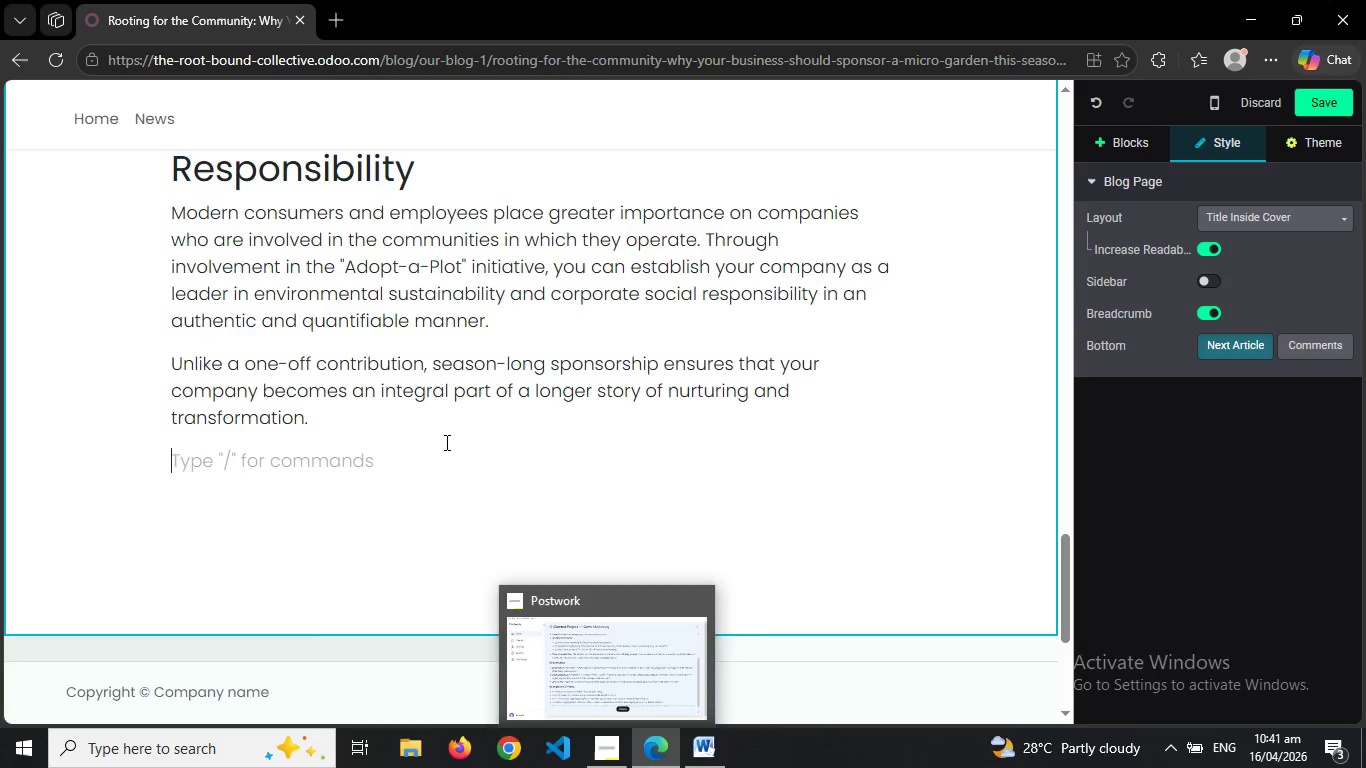 
key(Control+V)
 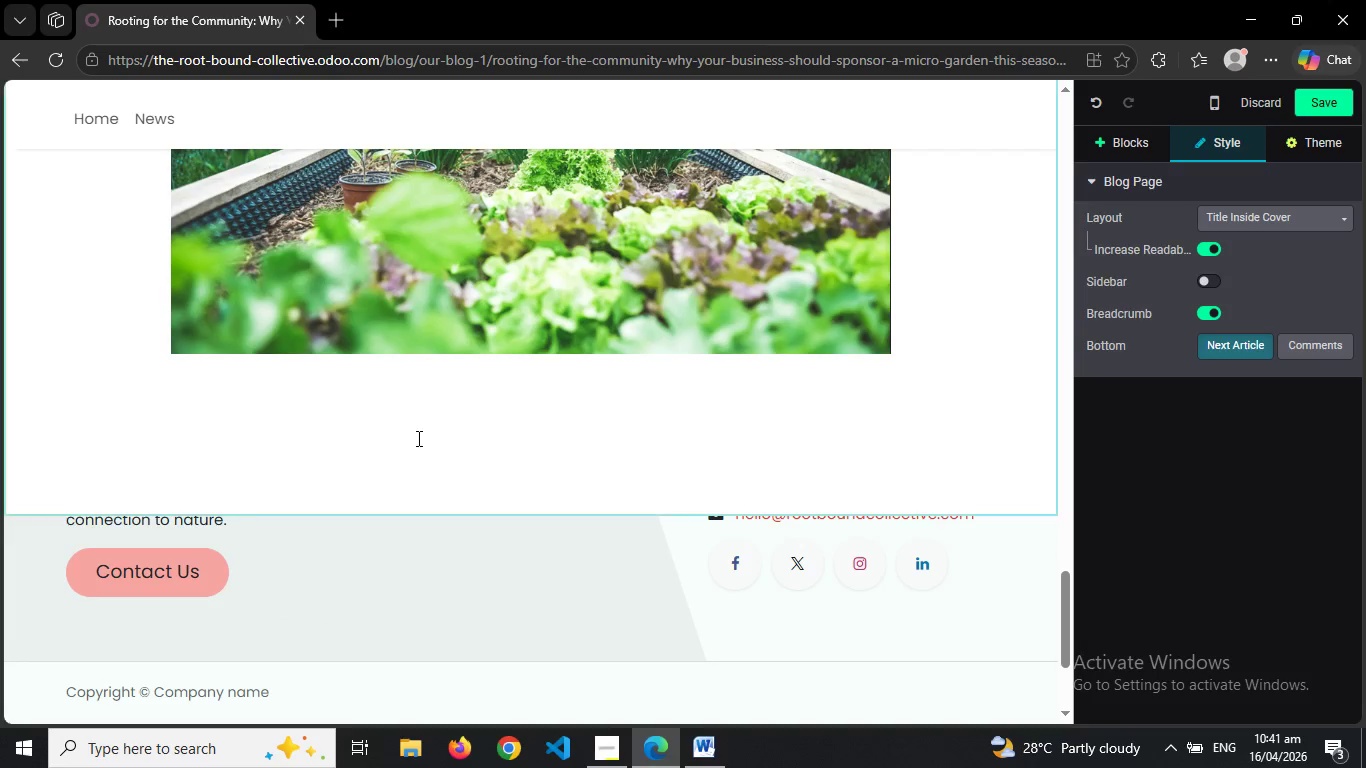 
left_click([378, 399])
 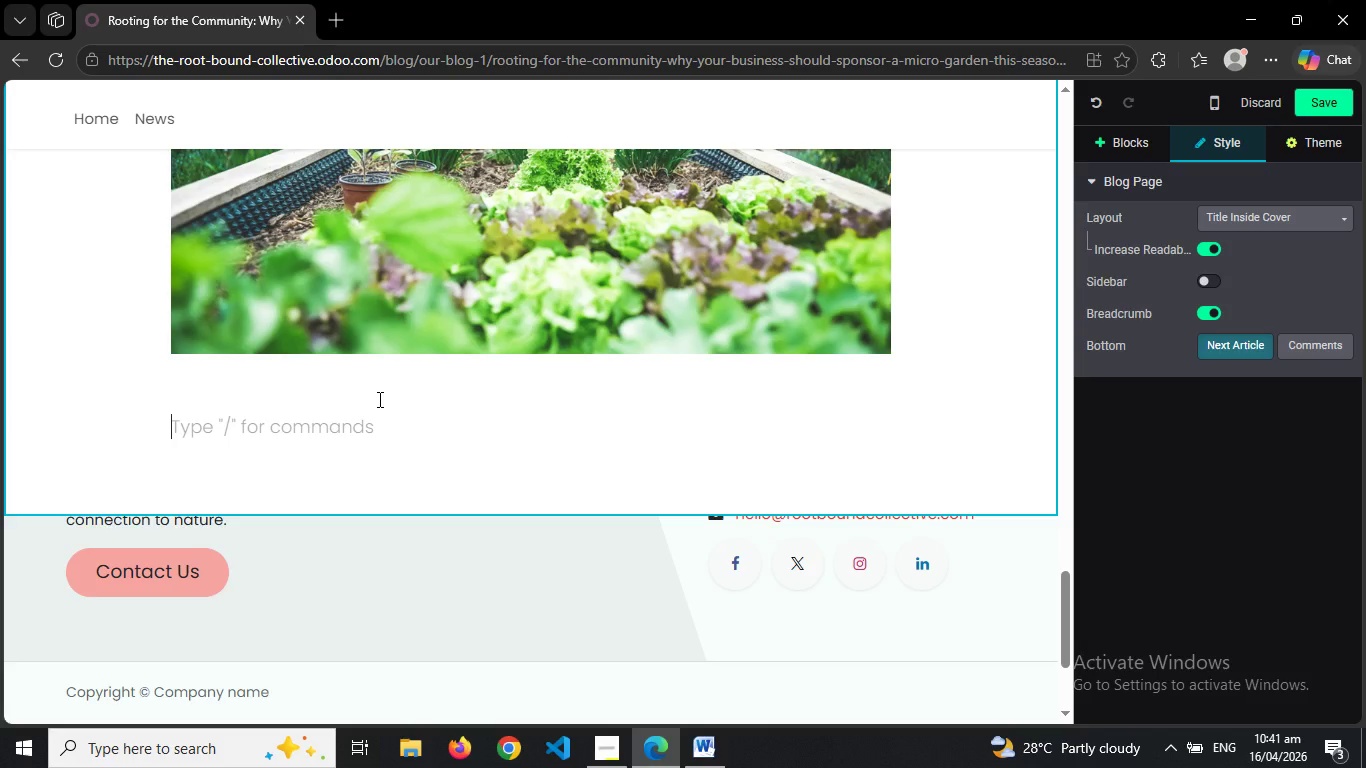 
wait(17.92)
 